 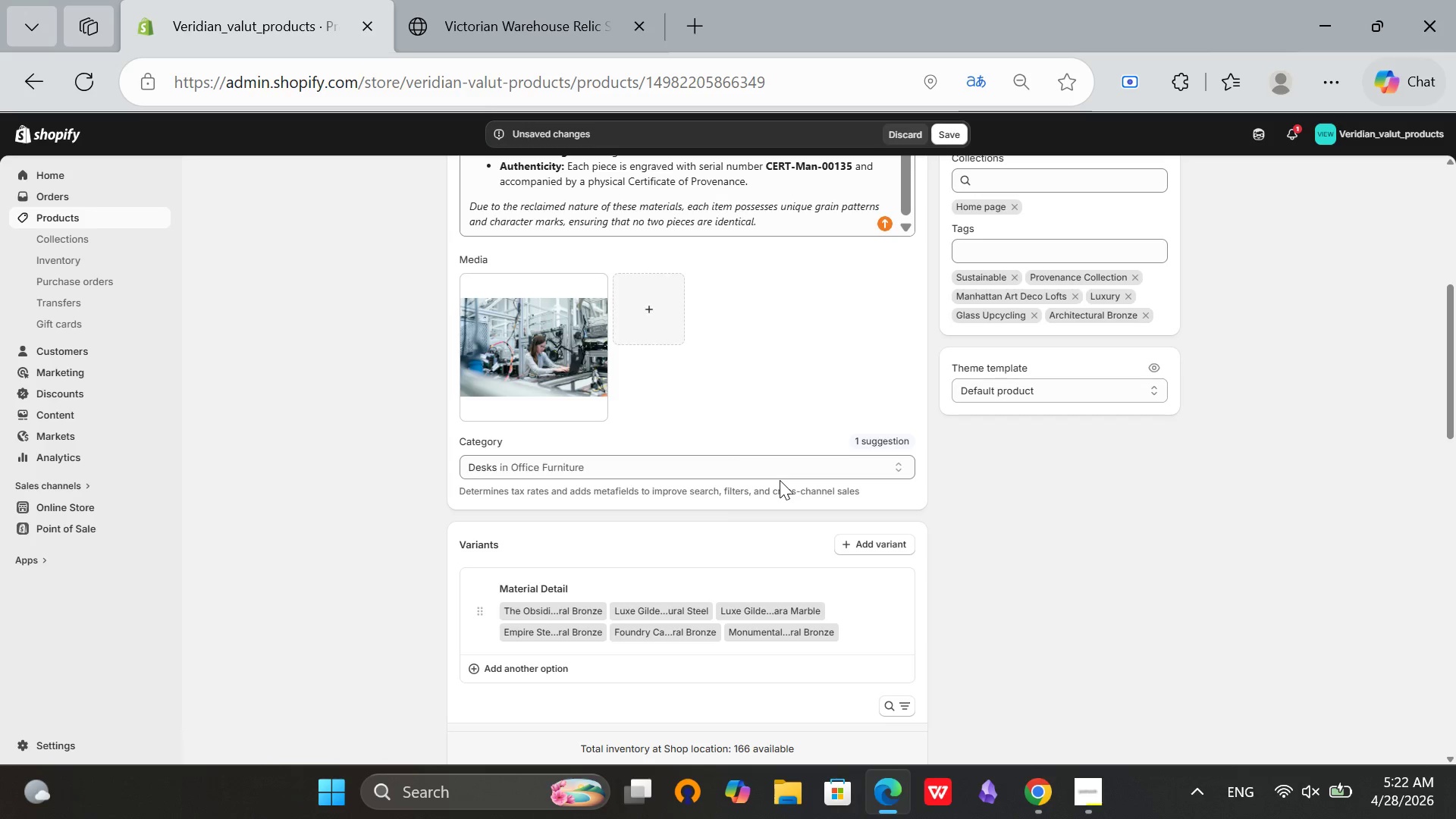 
scroll: coordinate [481, 553], scroll_direction: up, amount: 11.0
 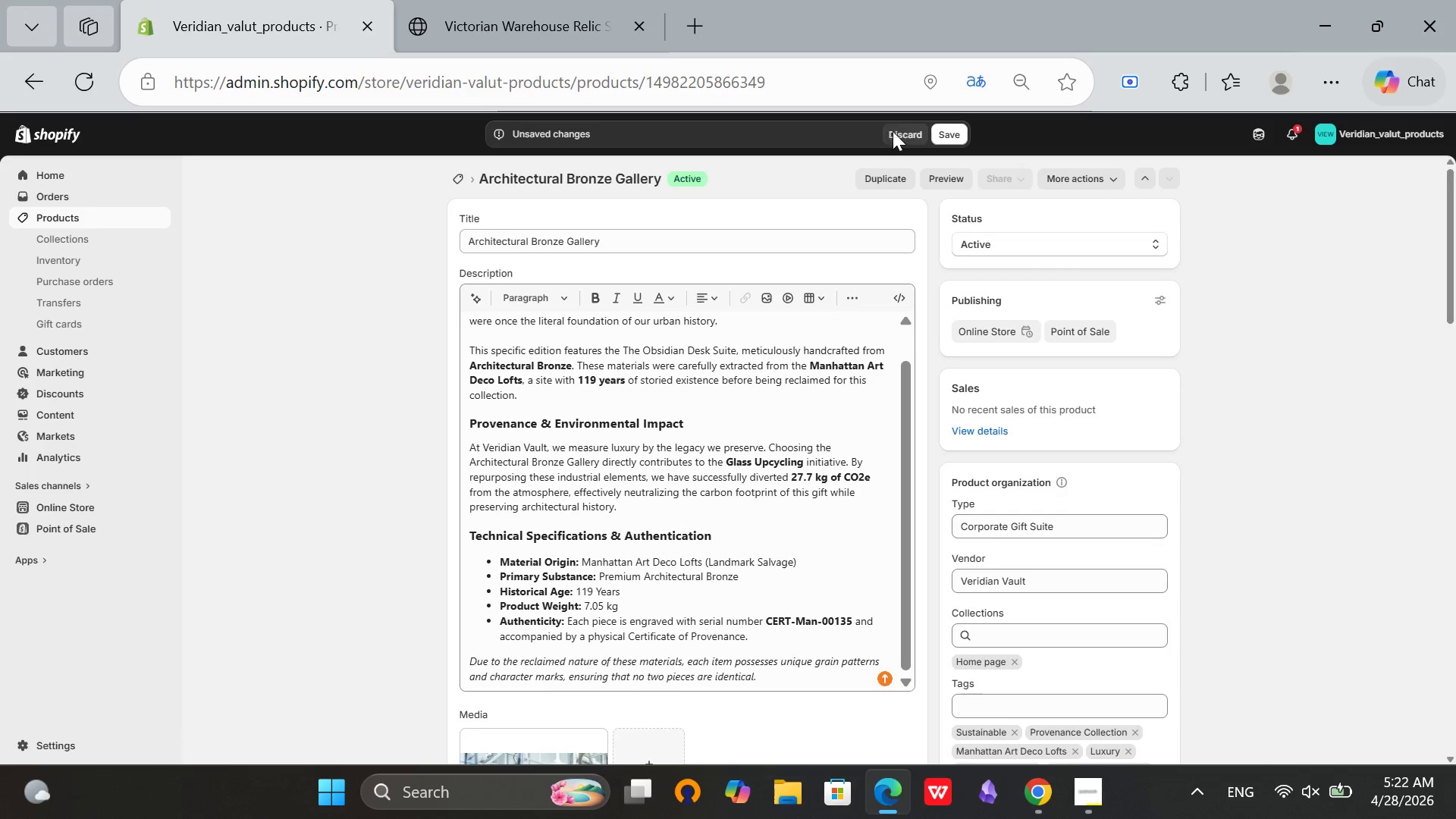 
left_click([956, 124])
 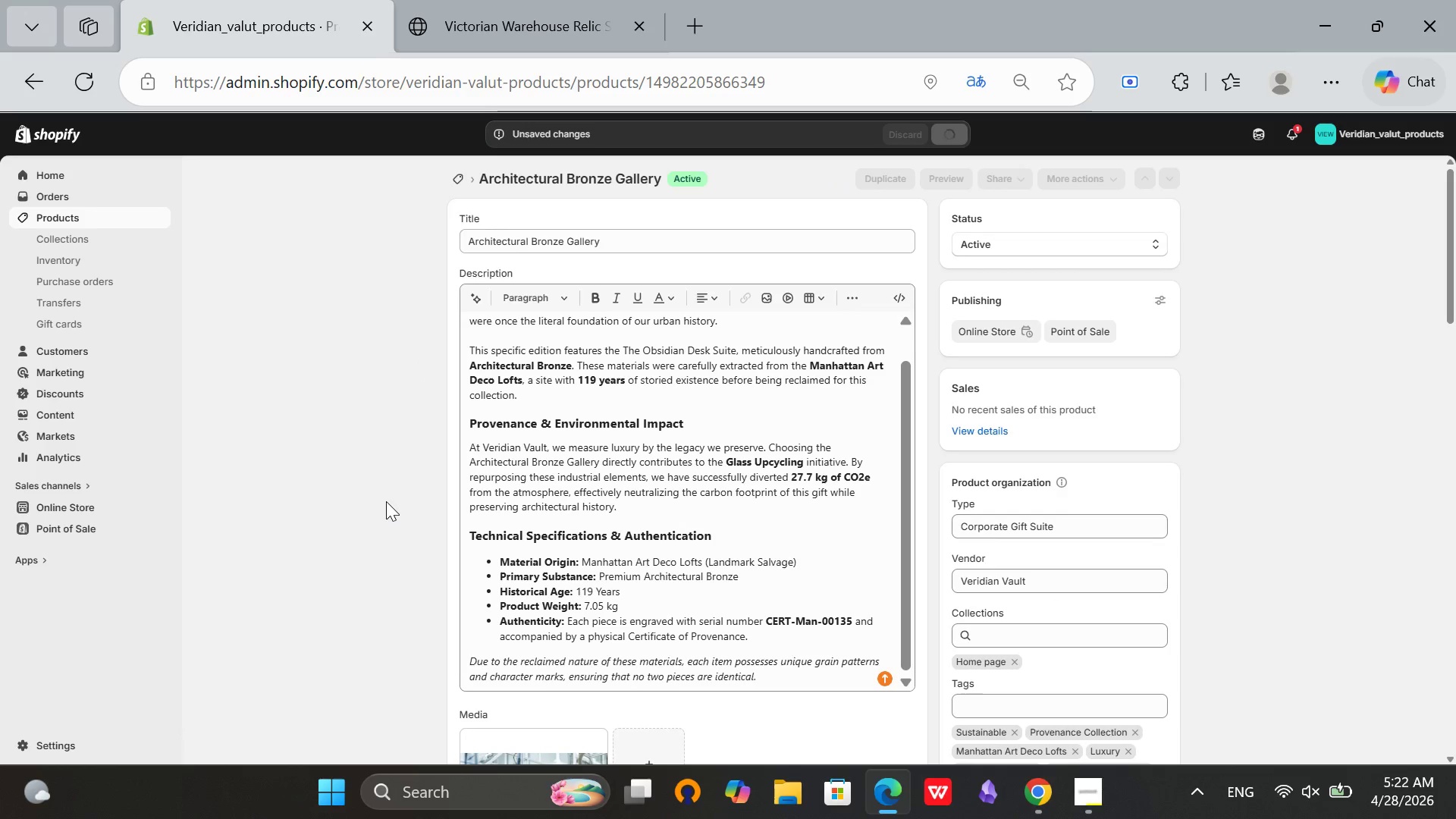 
wait(8.67)
 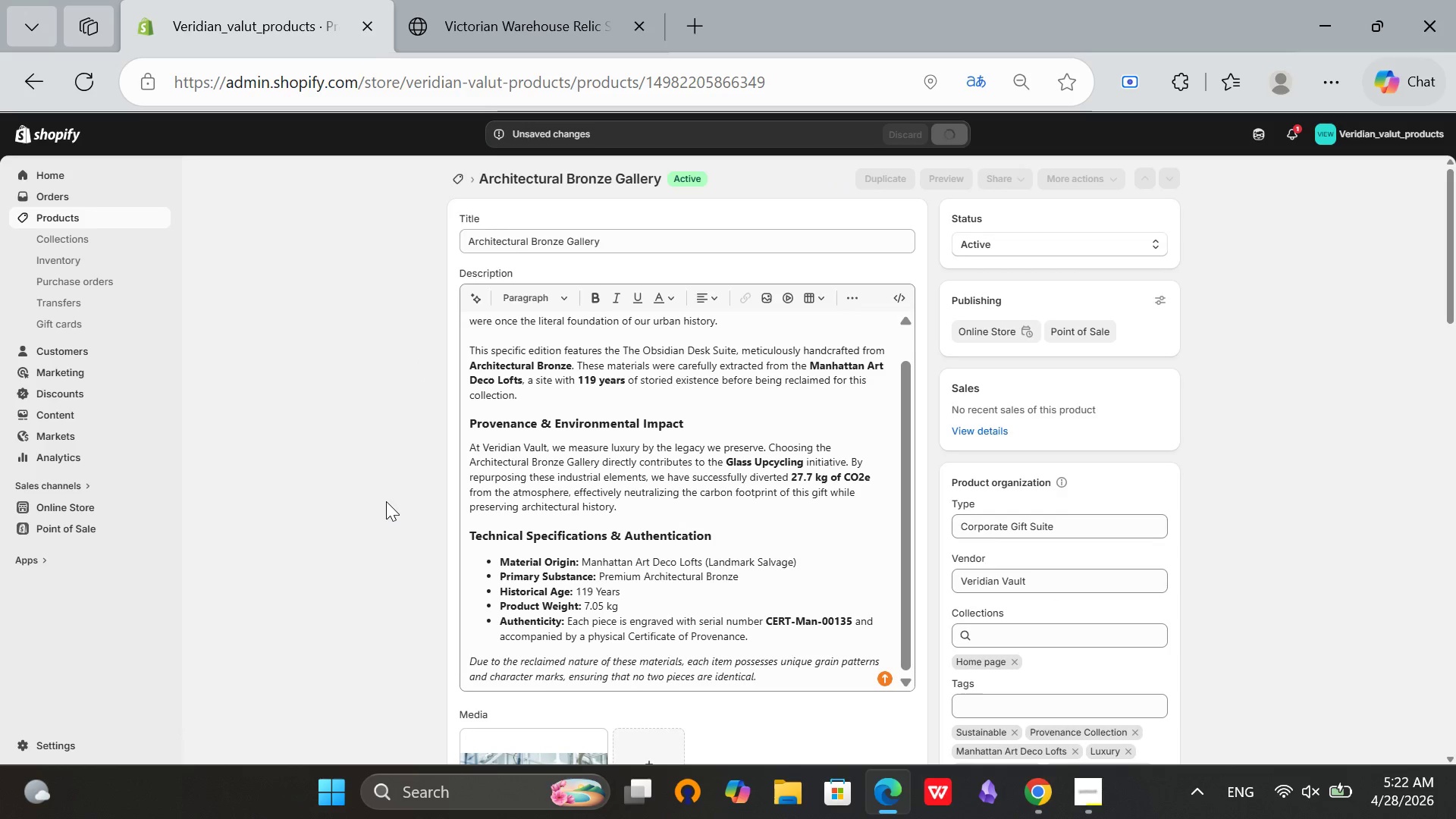 
left_click([456, 174])
 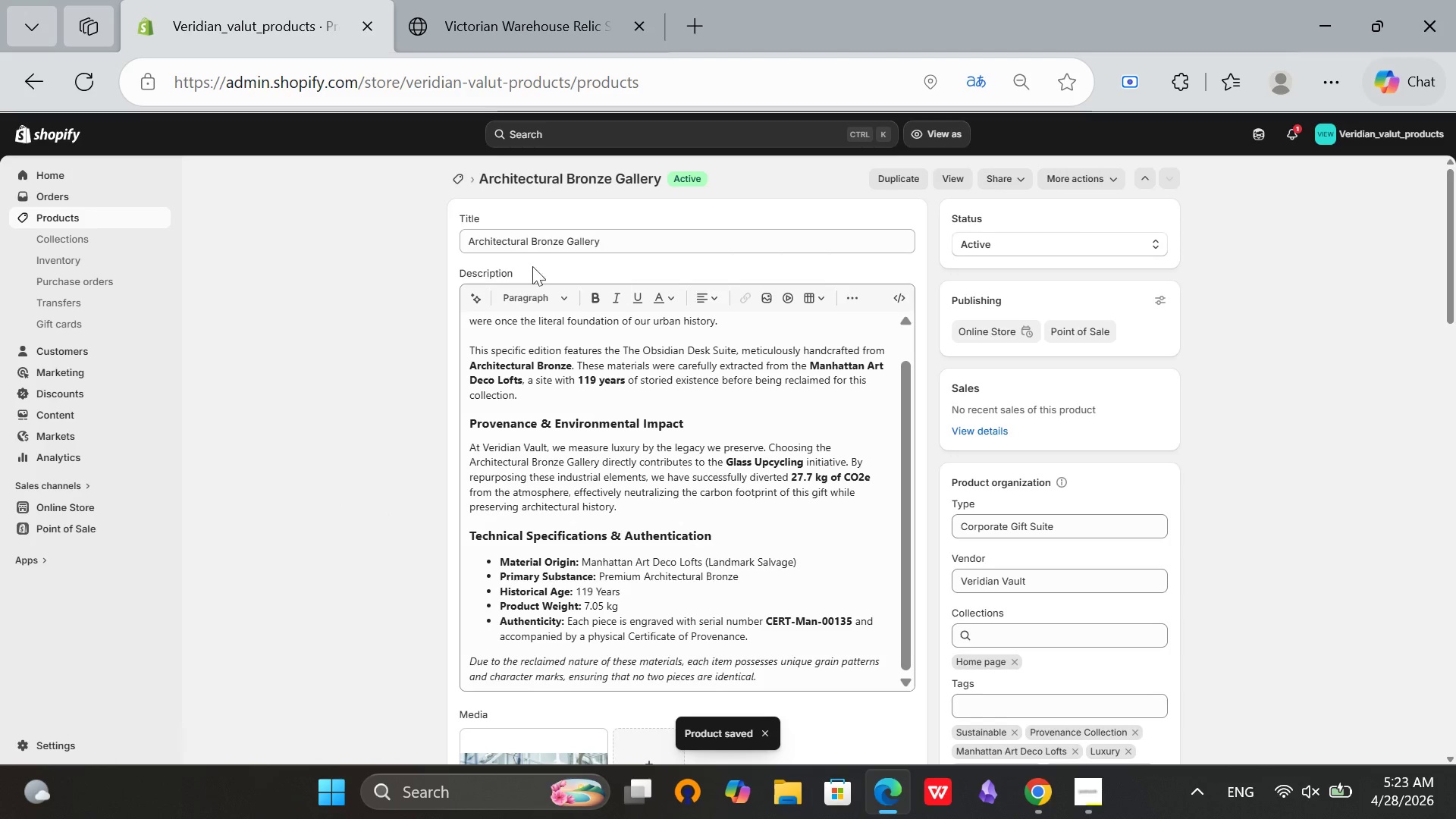 
scroll: coordinate [930, 380], scroll_direction: down, amount: 1.0
 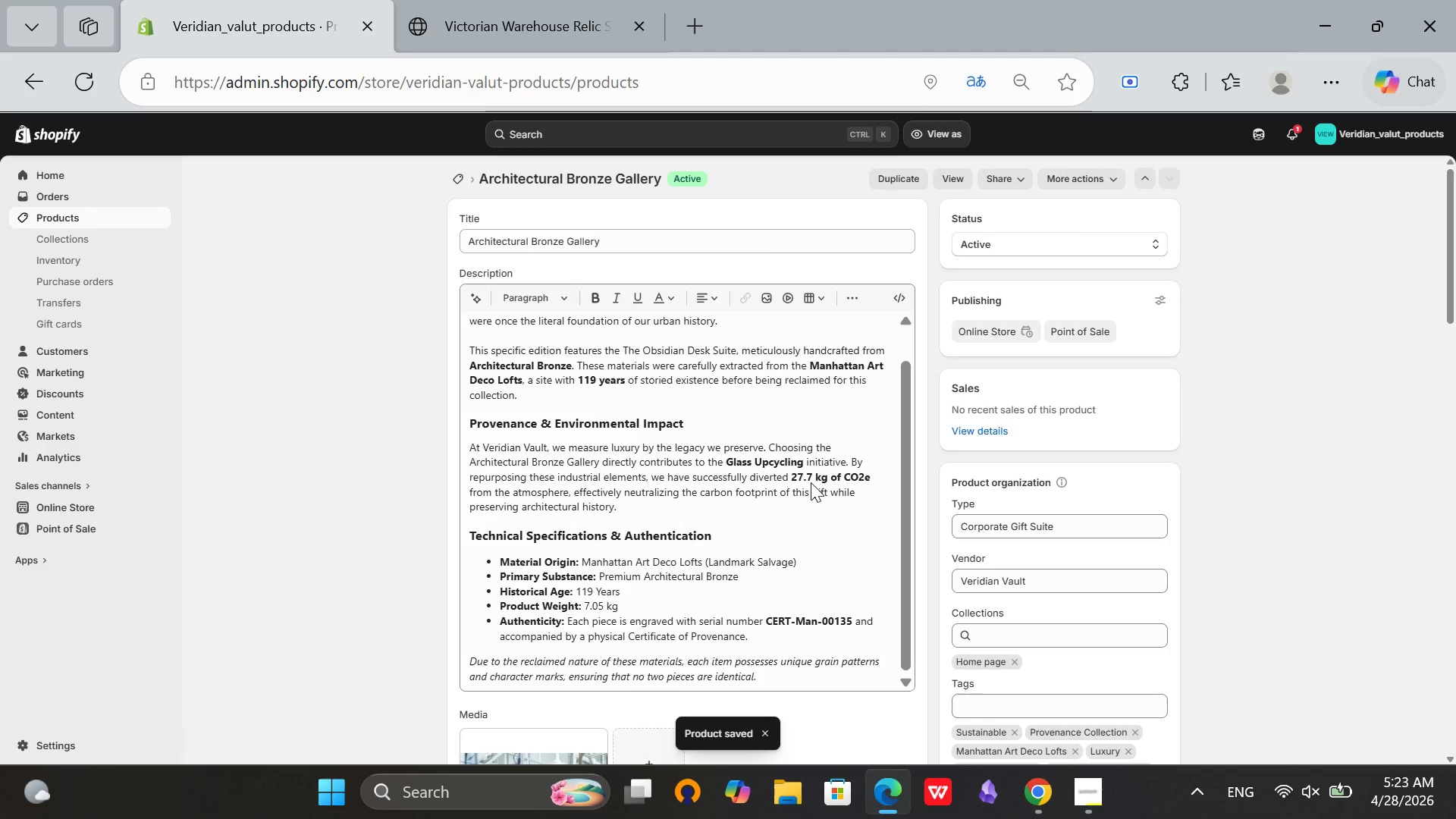 
scroll: coordinate [799, 479], scroll_direction: up, amount: 2.0
 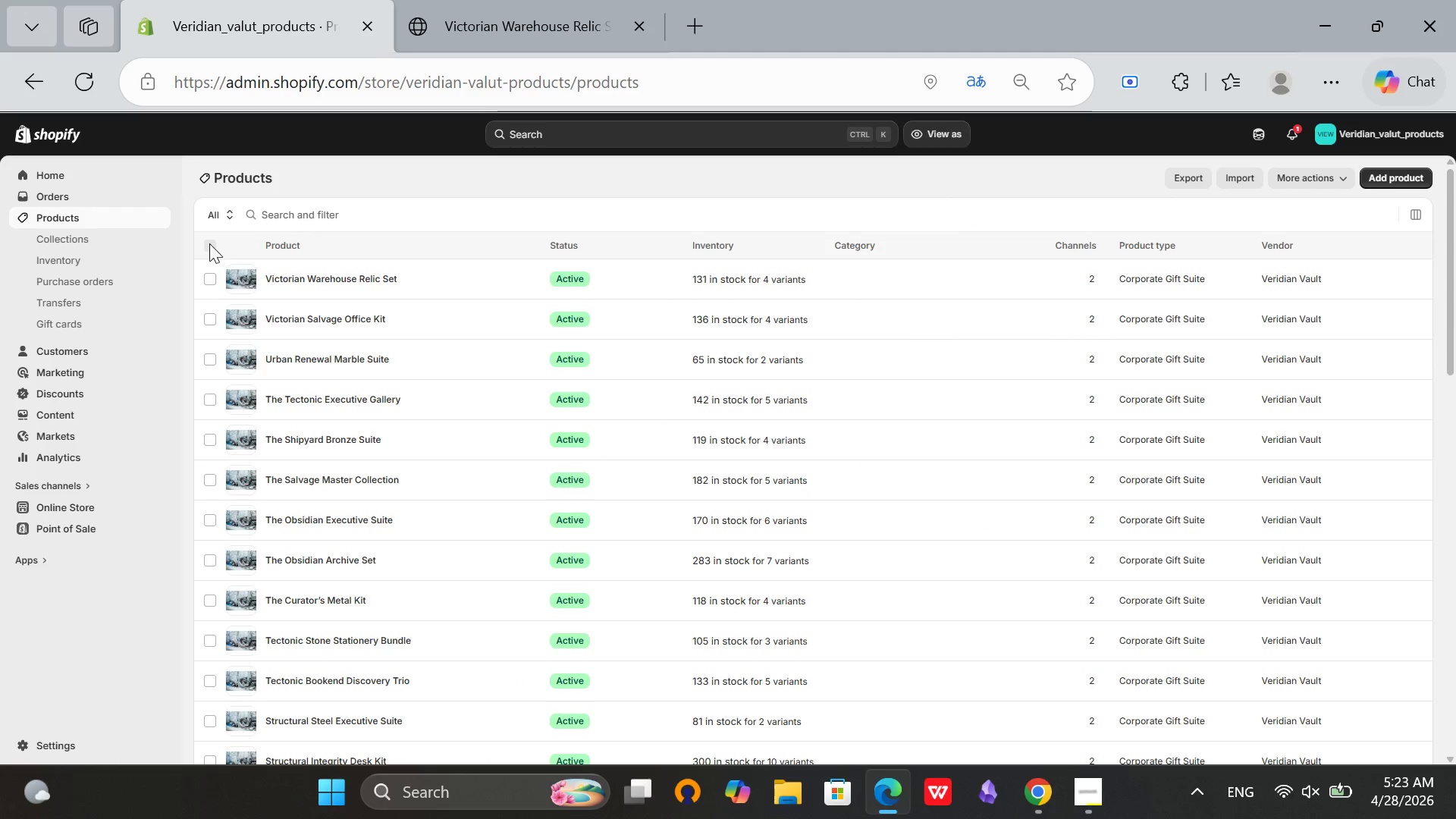 
left_click([208, 241])
 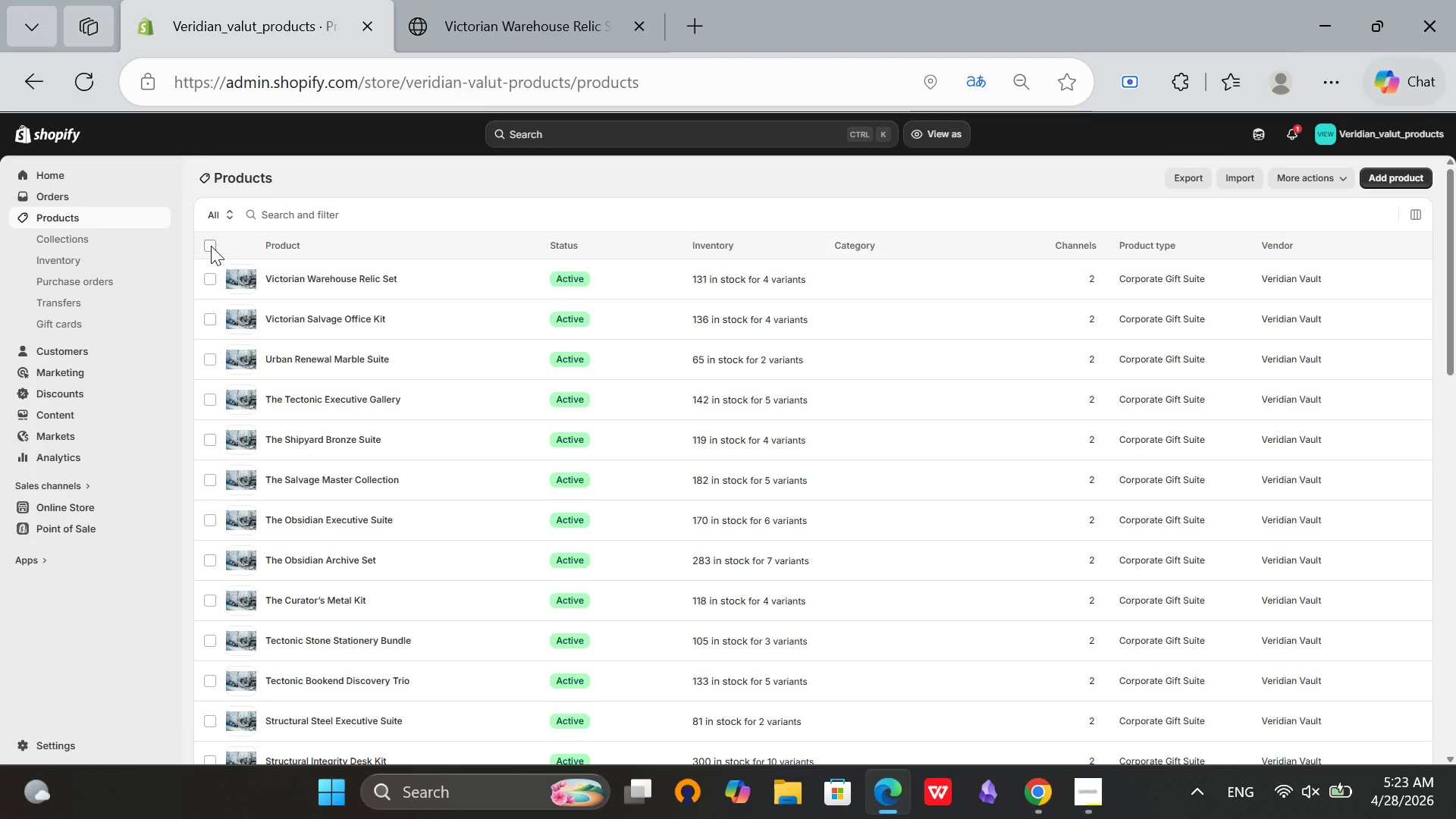 
scroll: coordinate [230, 243], scroll_direction: up, amount: 3.0
 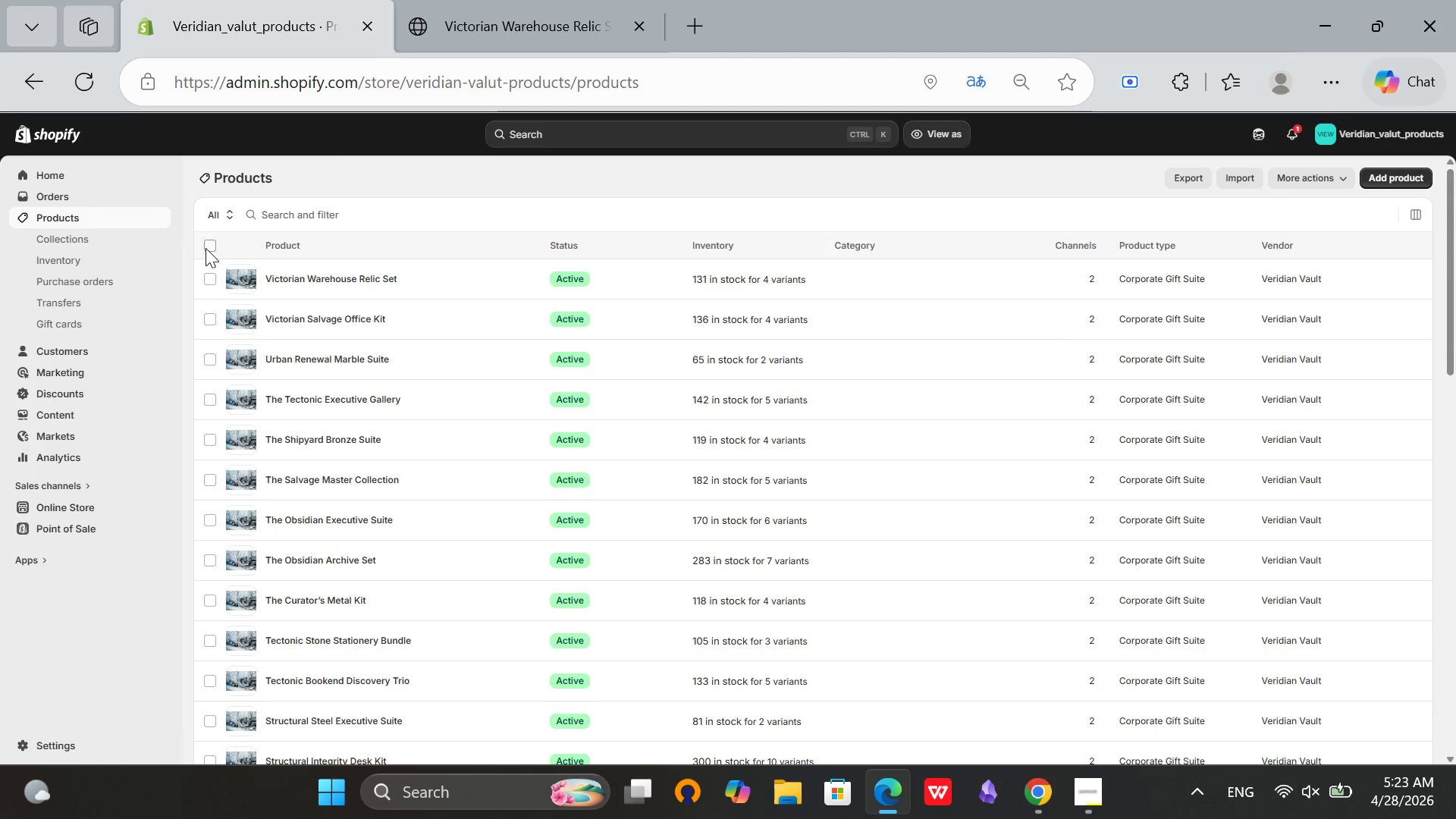 
left_click([206, 248])
 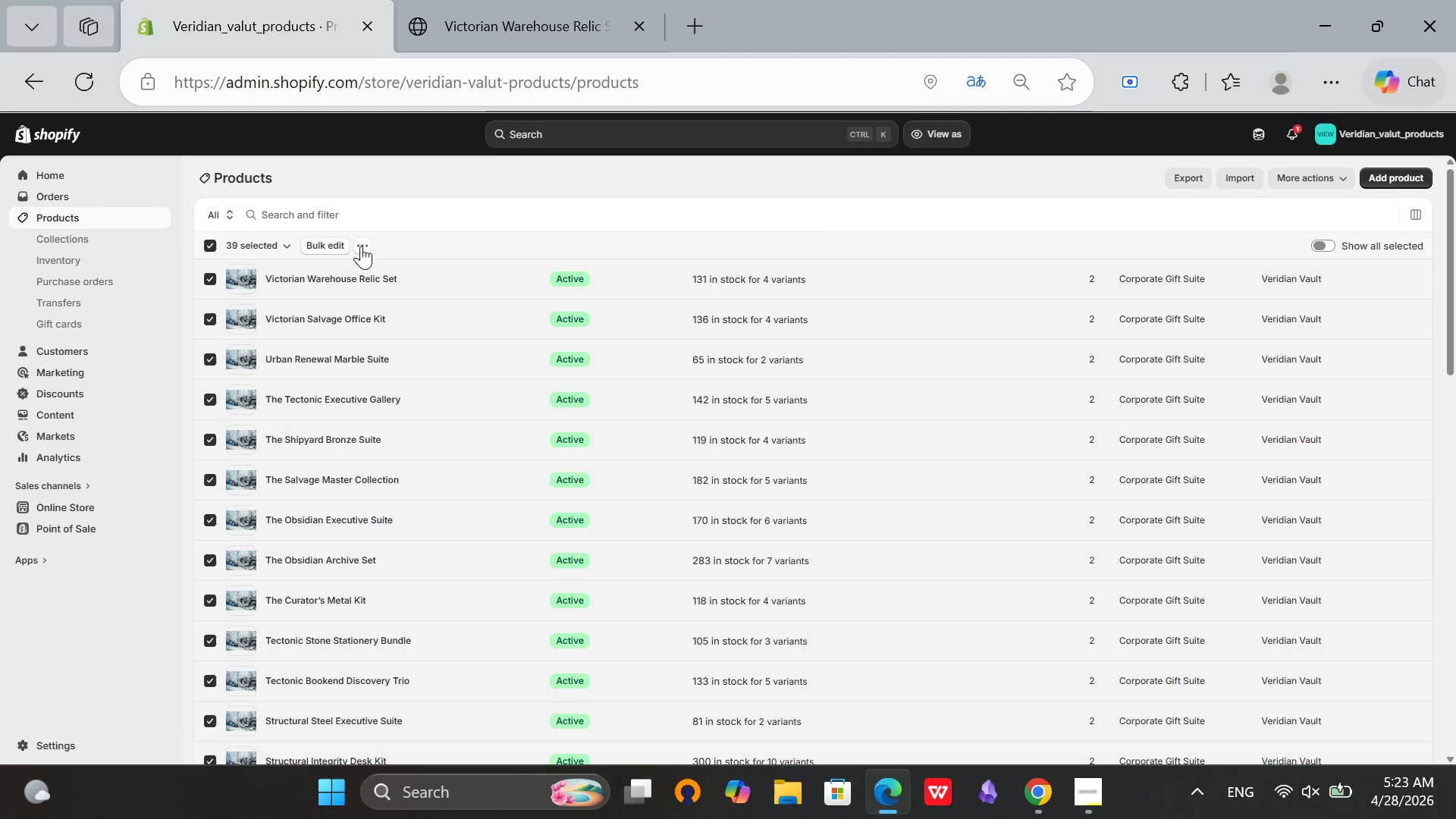 
left_click([316, 247])
 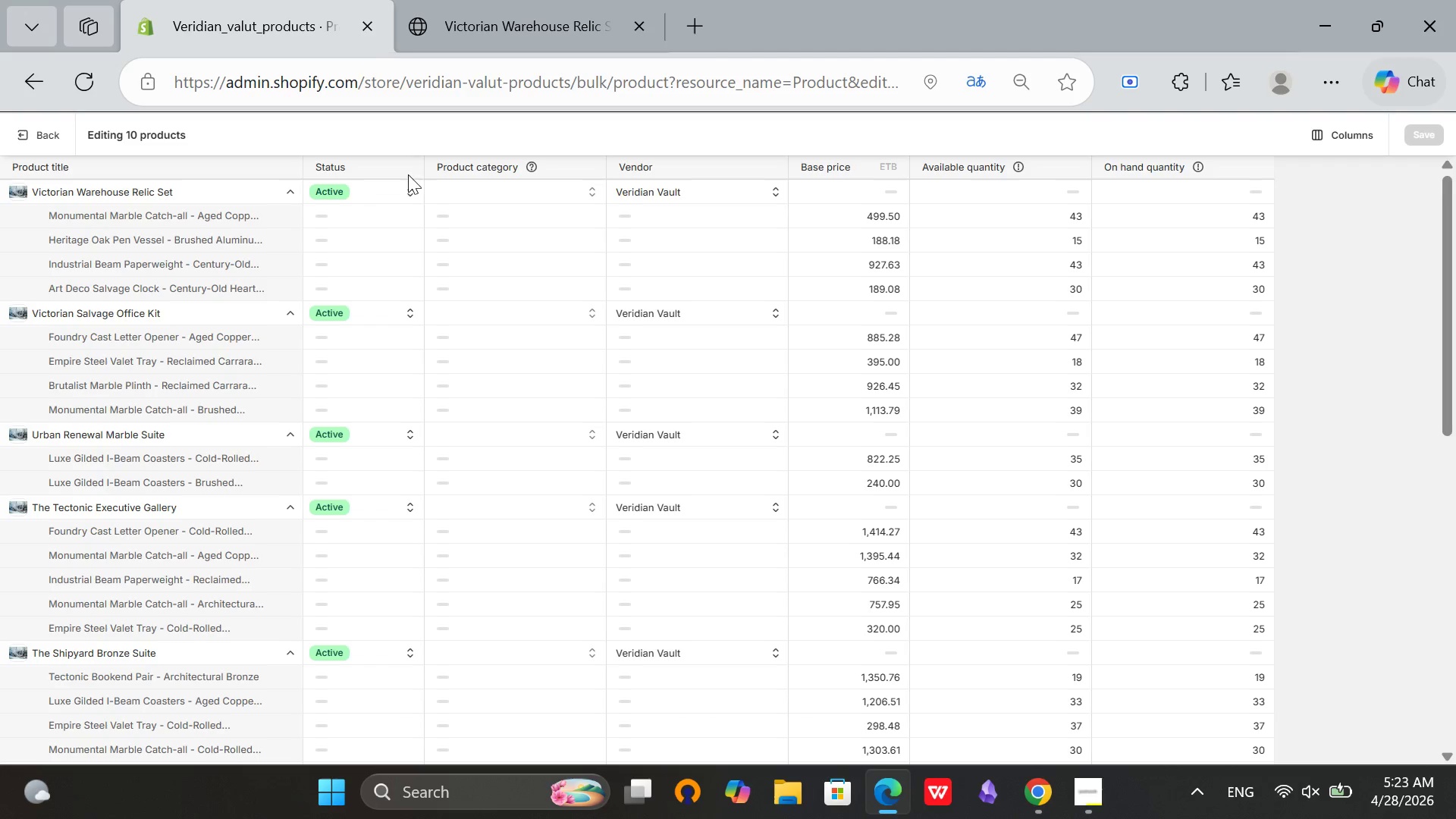 
wait(13.49)
 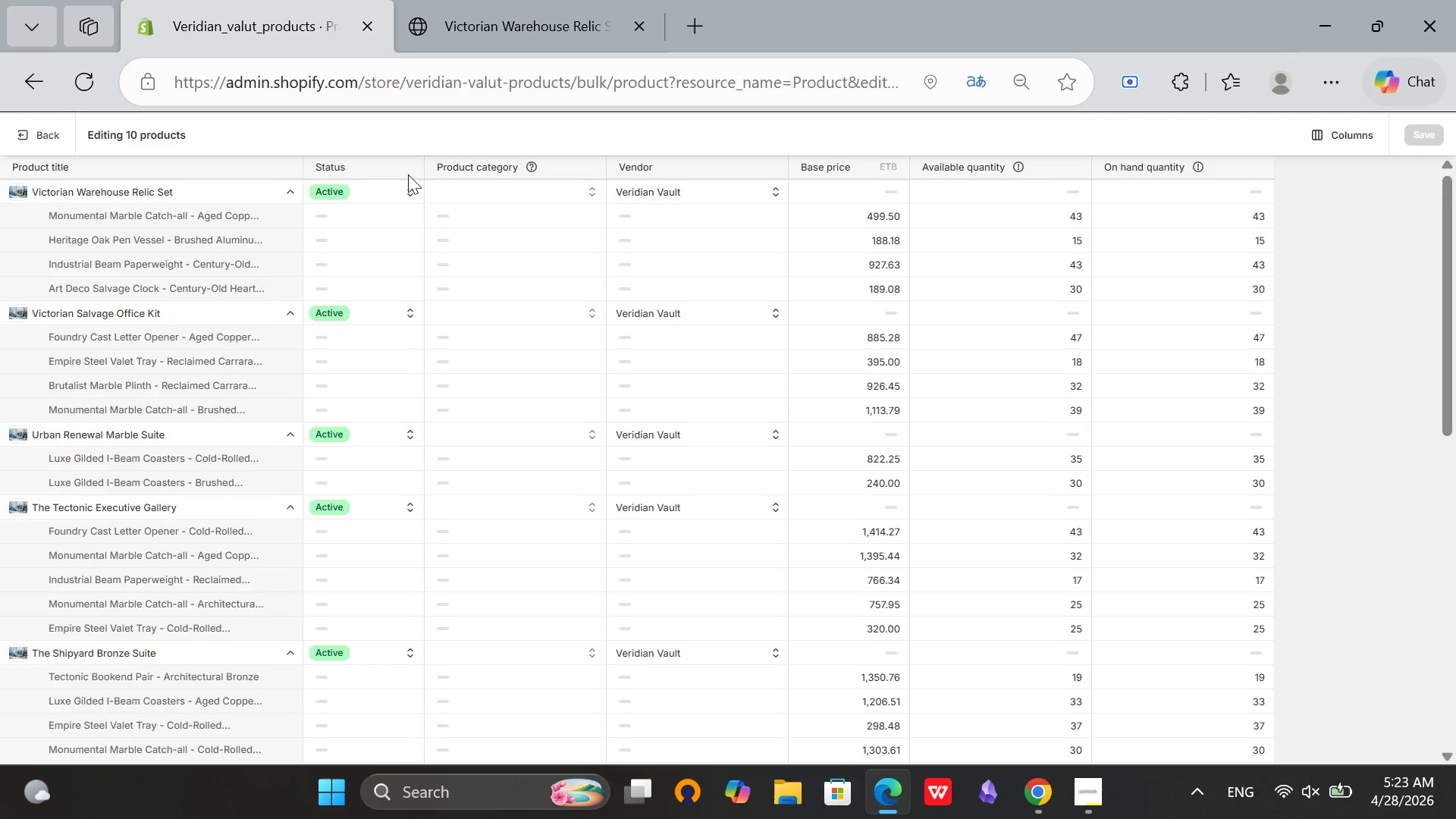 
left_click_drag(start_coordinate=[1454, 264], to_coordinate=[1455, 295])
 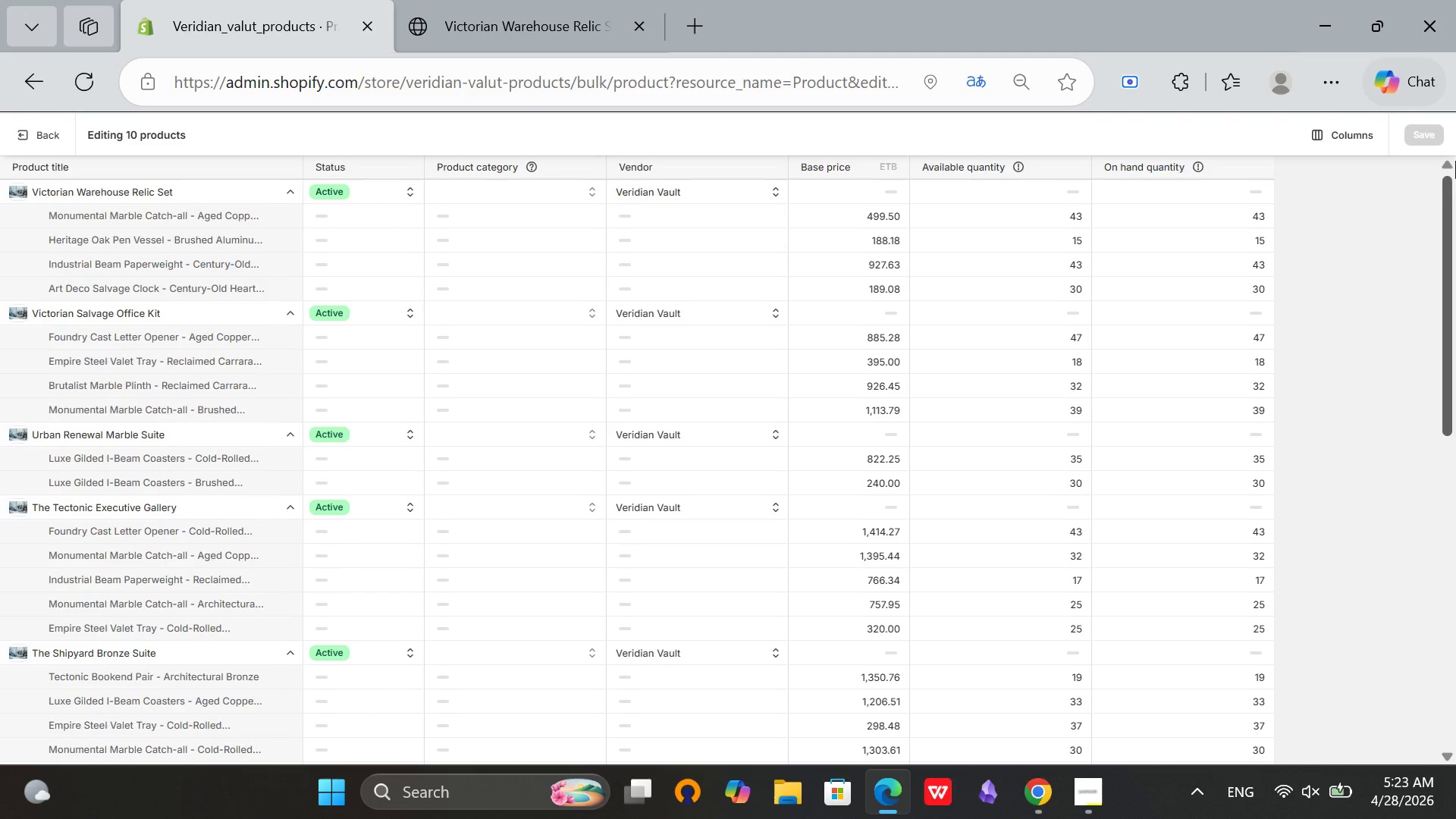 
left_click_drag(start_coordinate=[1455, 231], to_coordinate=[1455, 87])
 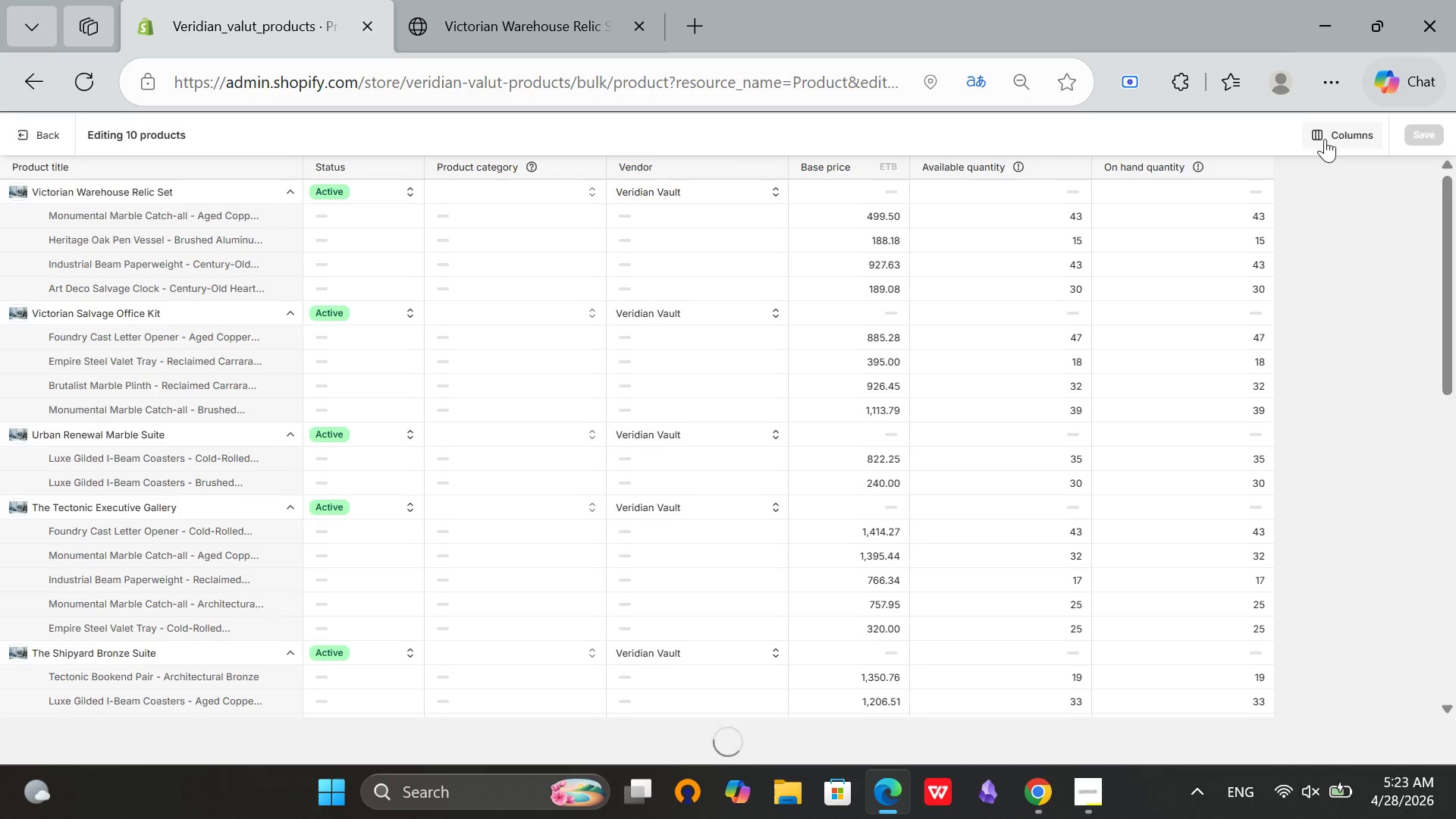 
scroll: coordinate [987, 264], scroll_direction: down, amount: 8.0
 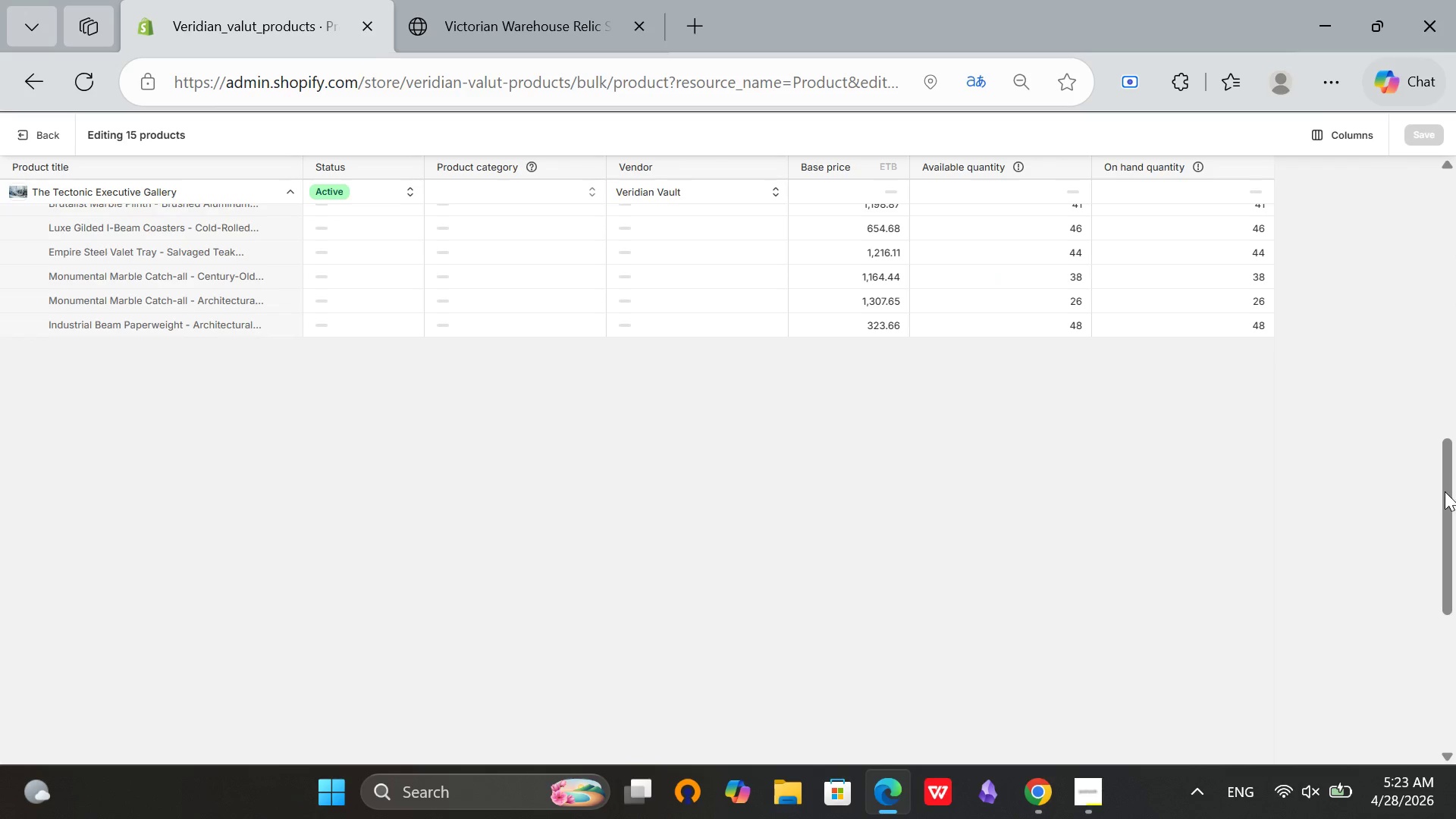 
left_click_drag(start_coordinate=[1447, 507], to_coordinate=[1455, 124])
 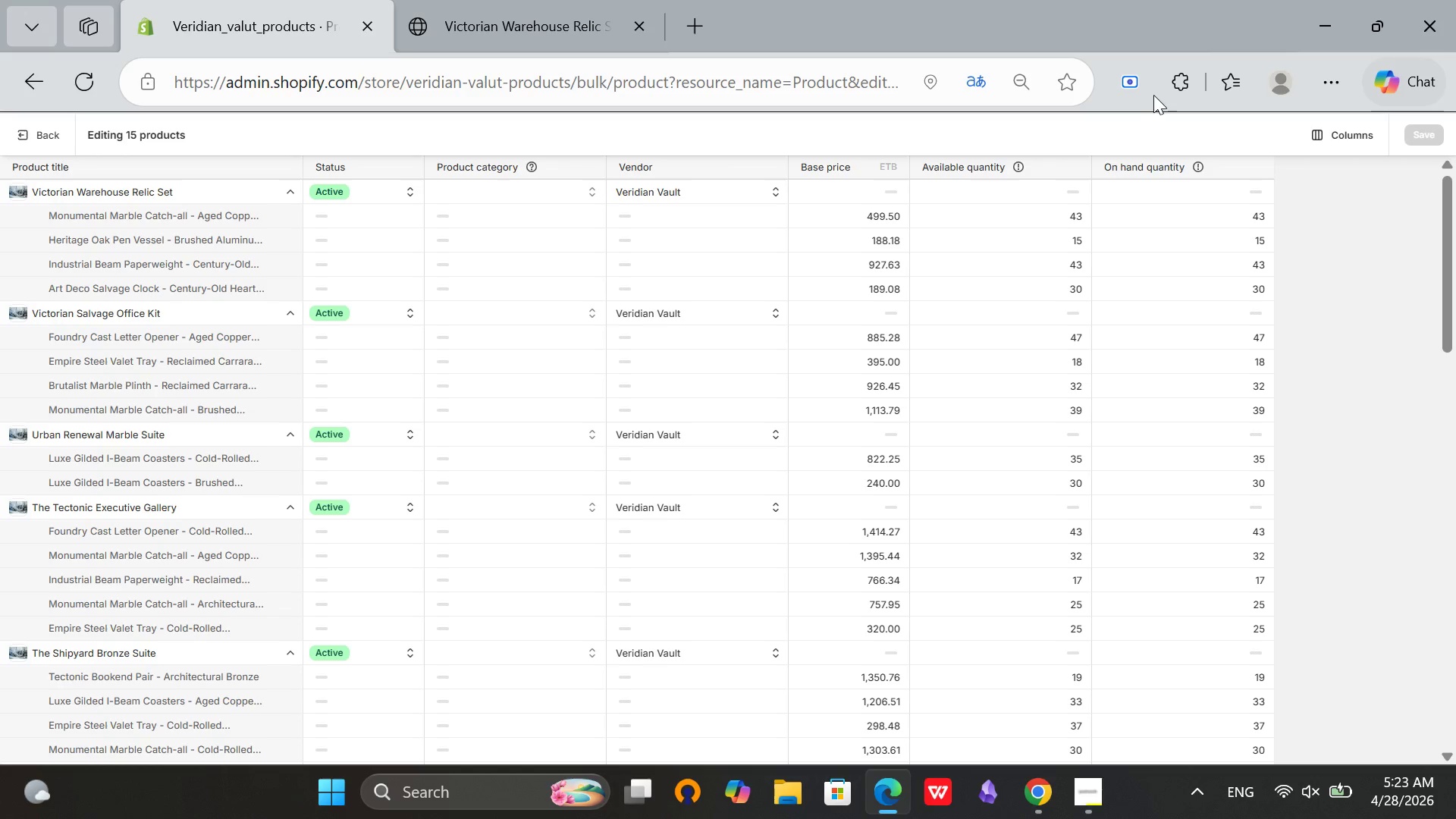 
left_click([1351, 127])
 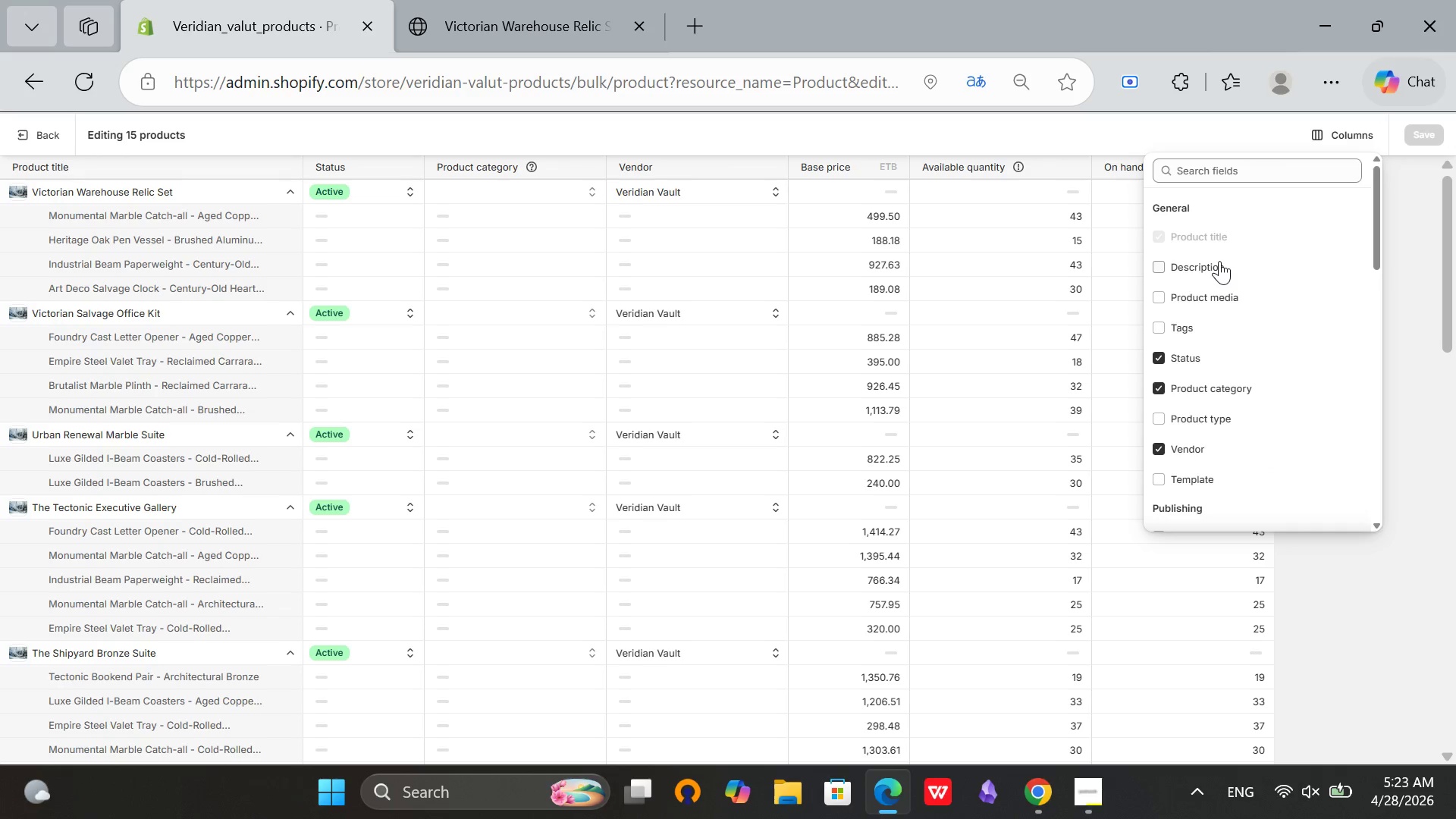 
scroll: coordinate [1235, 296], scroll_direction: down, amount: 10.0
 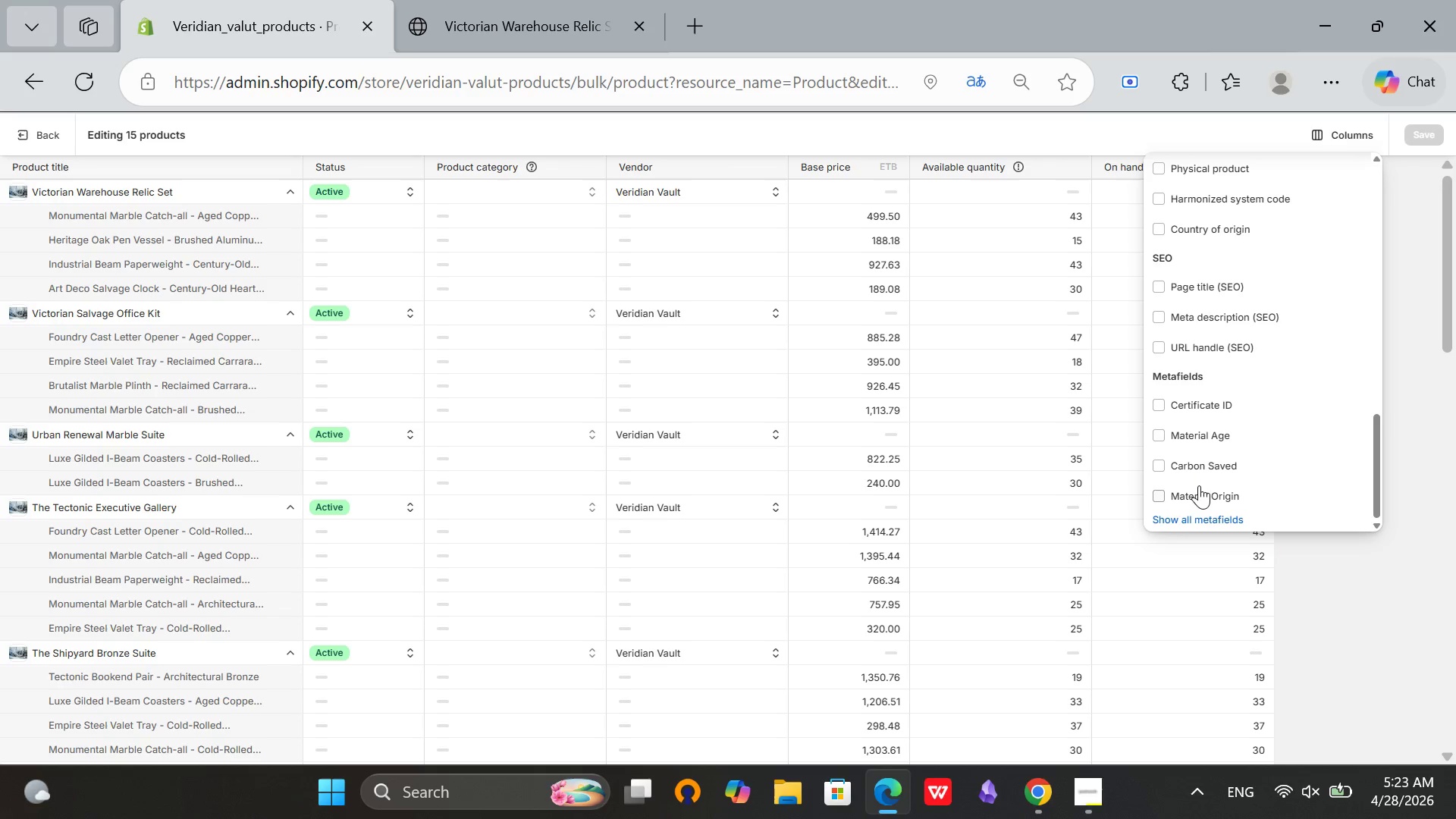 
left_click([1197, 488])
 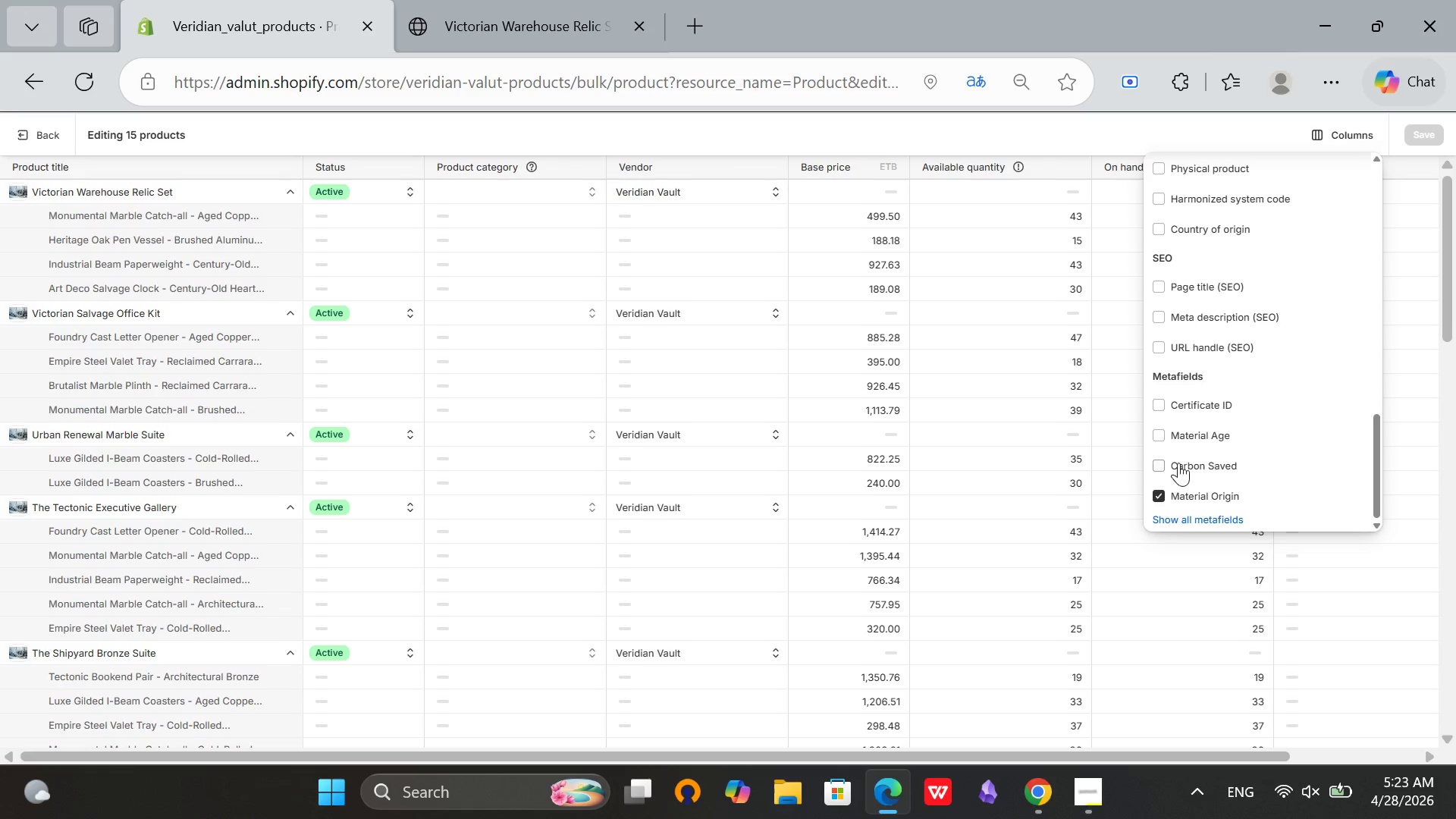 
left_click([1178, 462])
 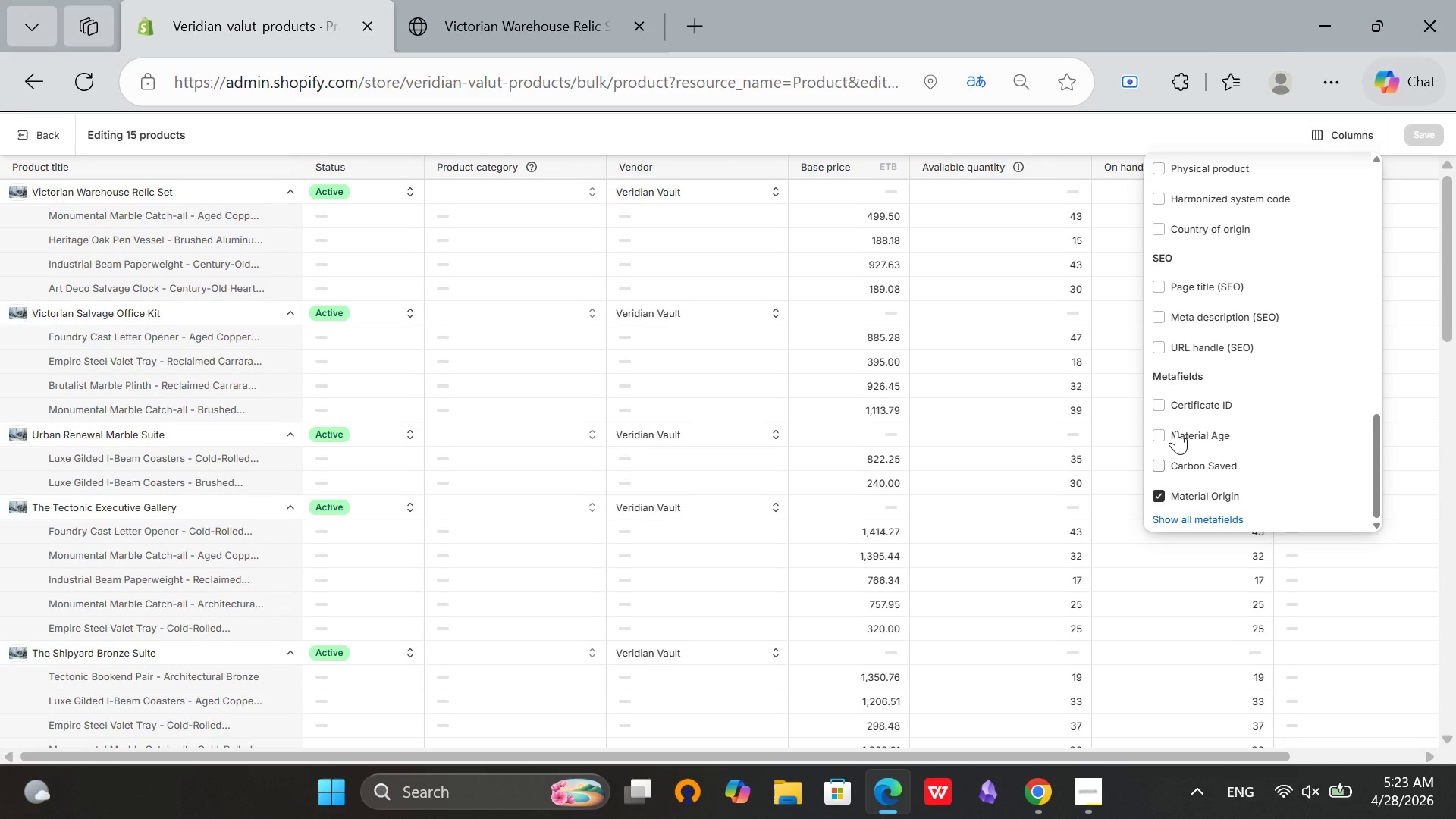 
left_click([1176, 431])
 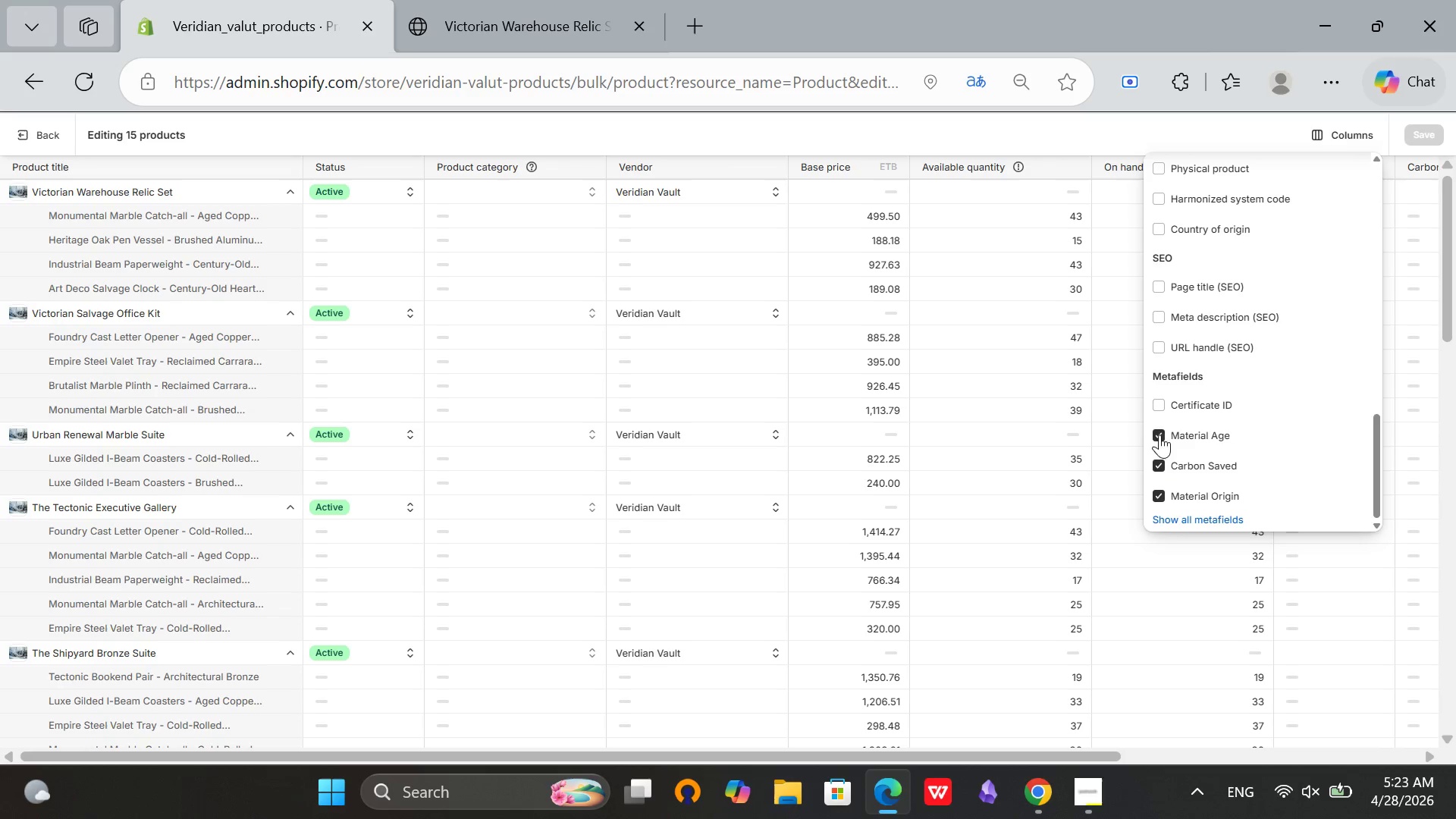 
left_click([1155, 403])
 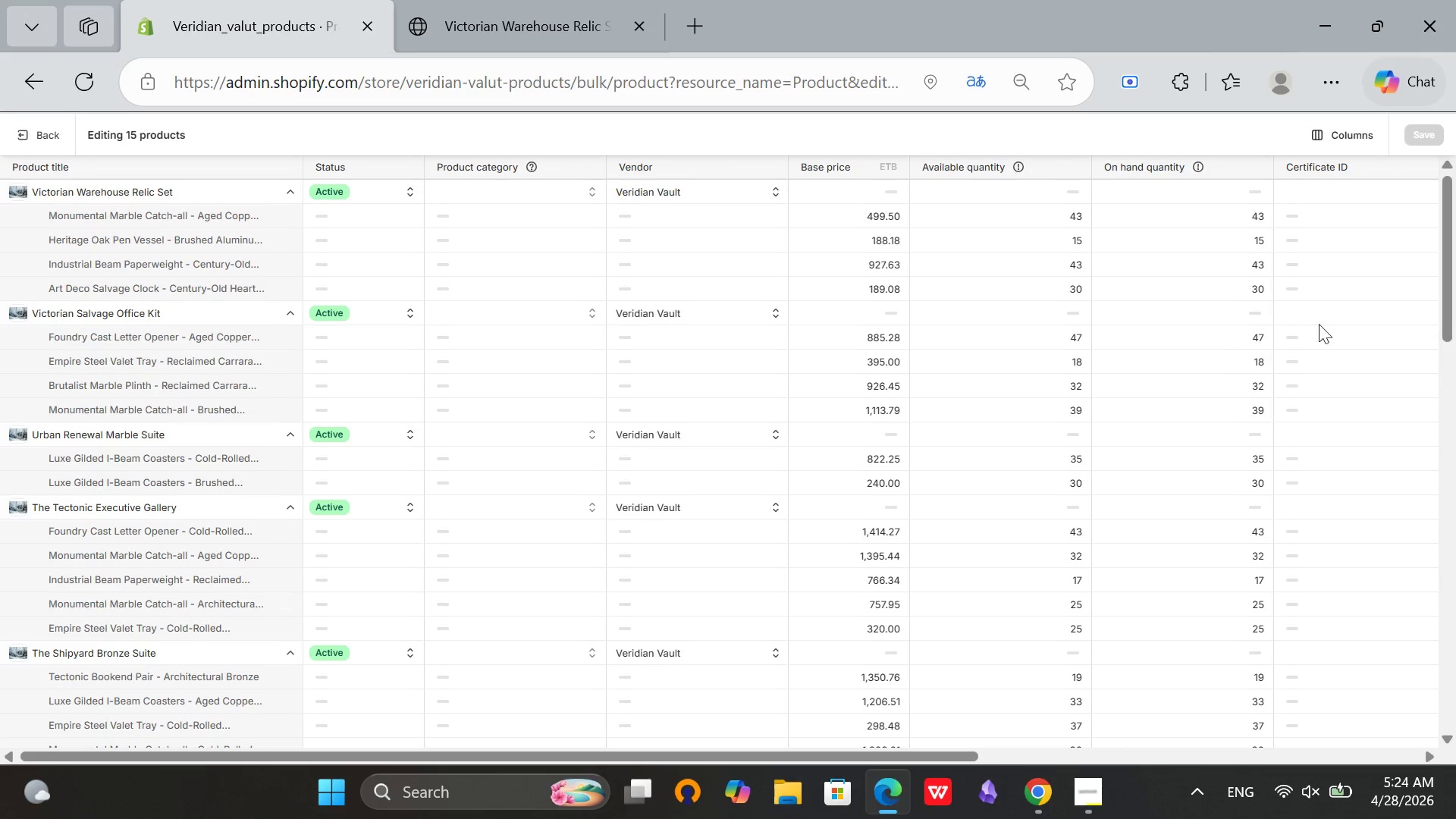 
wait(5.11)
 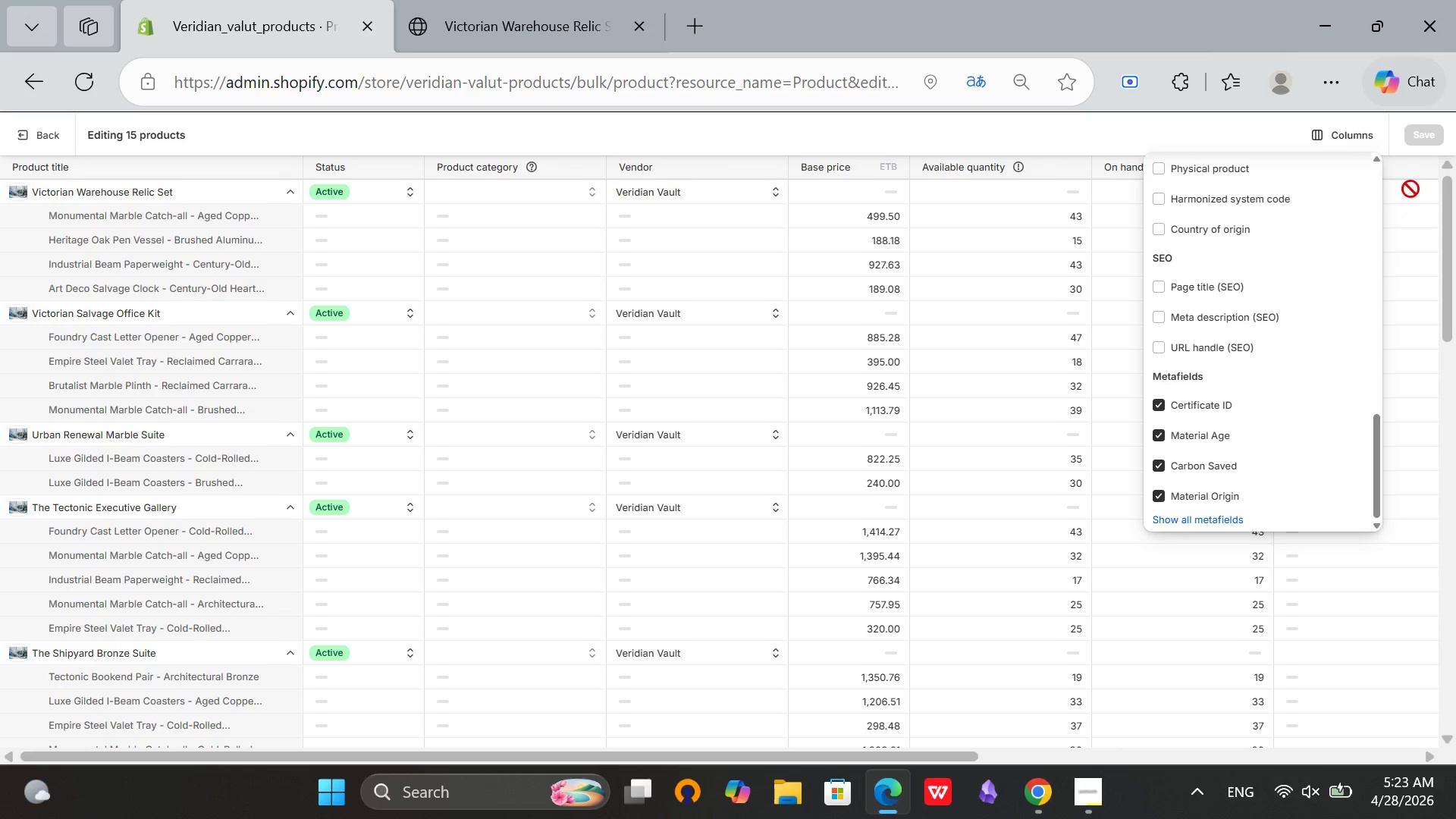 
left_click_drag(start_coordinate=[881, 751], to_coordinate=[1362, 737])
 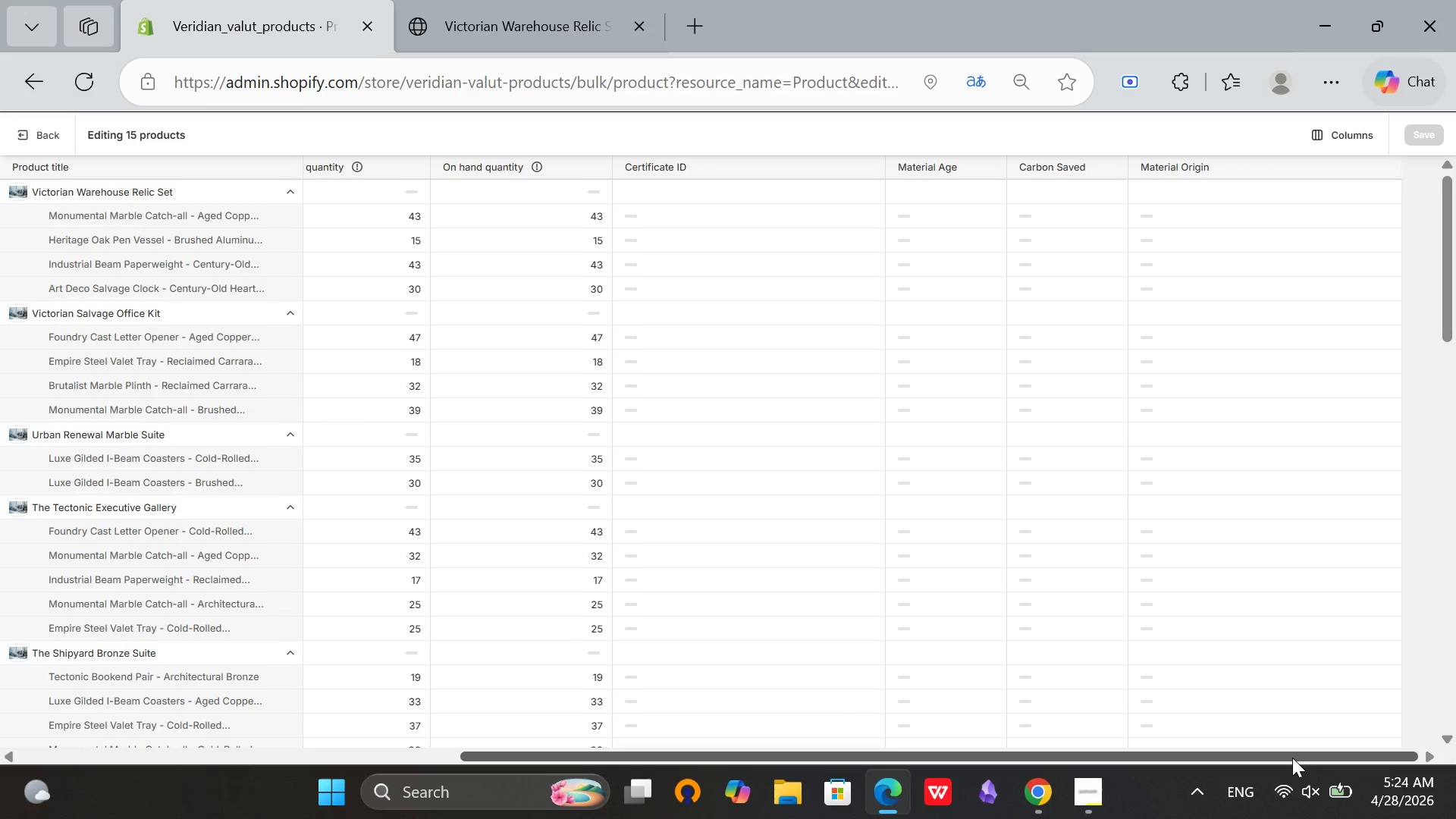 
left_click_drag(start_coordinate=[1292, 755], to_coordinate=[1360, 756])
 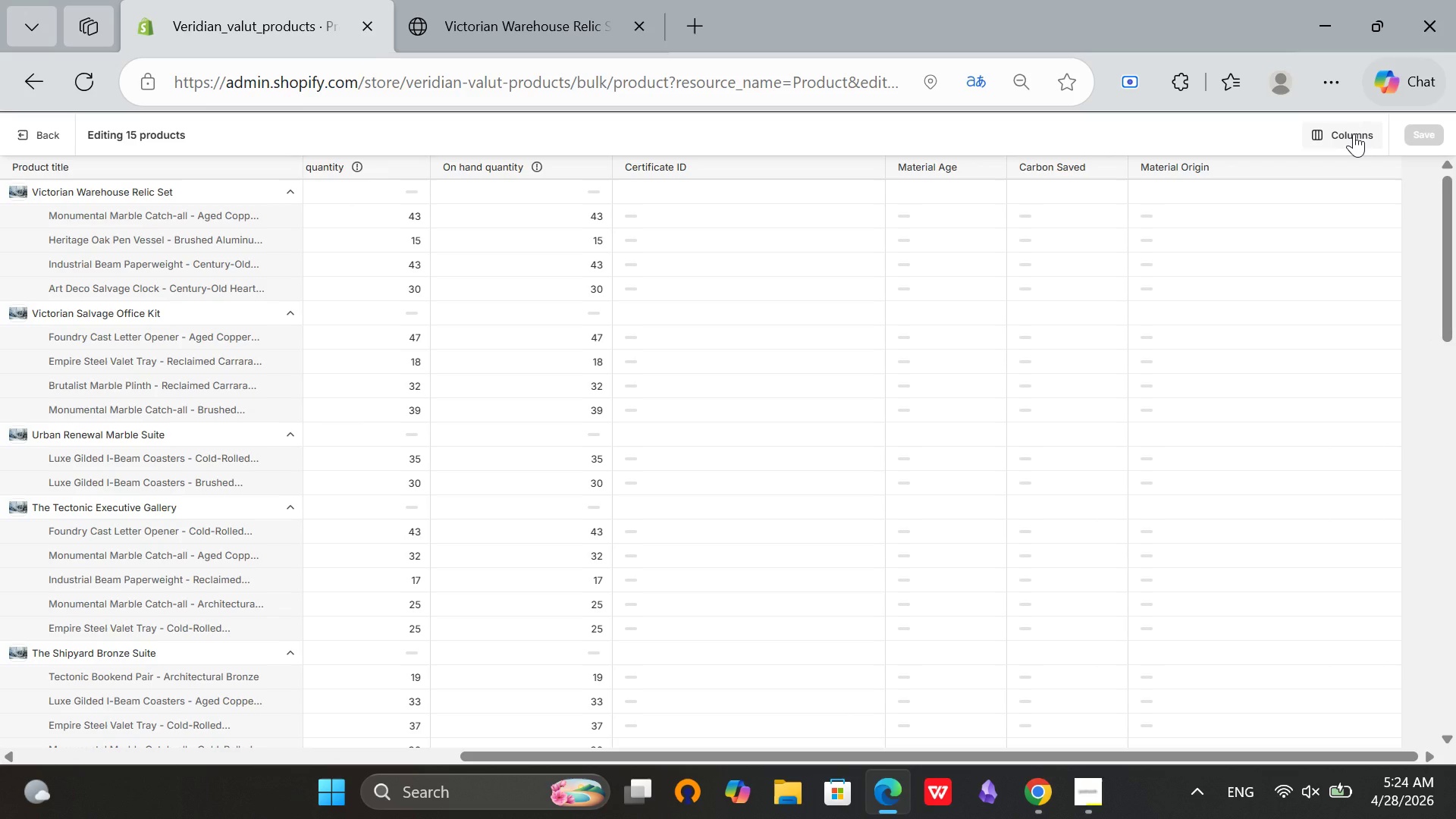 
left_click([1354, 133])
 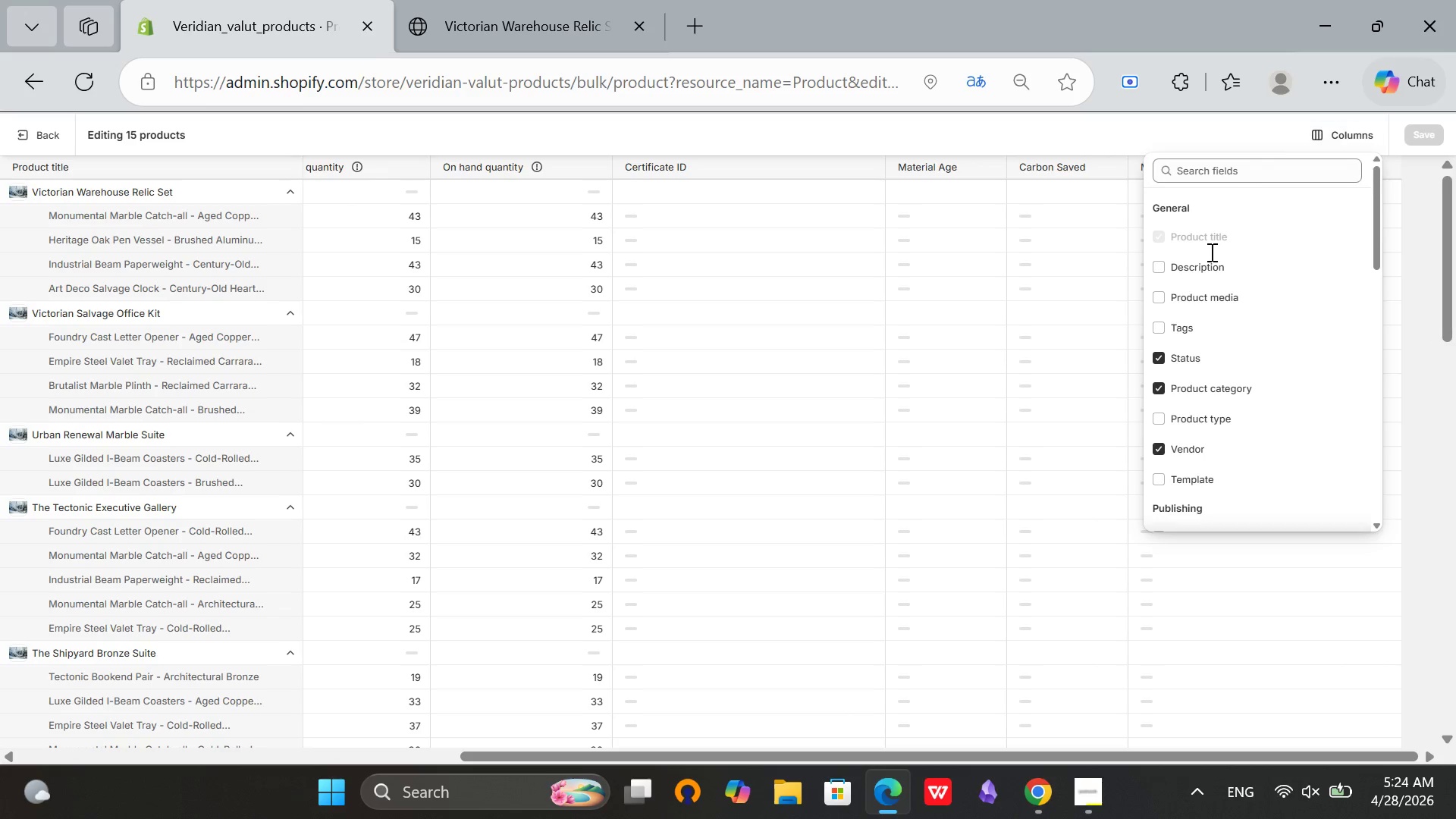 
scroll: coordinate [1177, 247], scroll_direction: up, amount: 2.0
 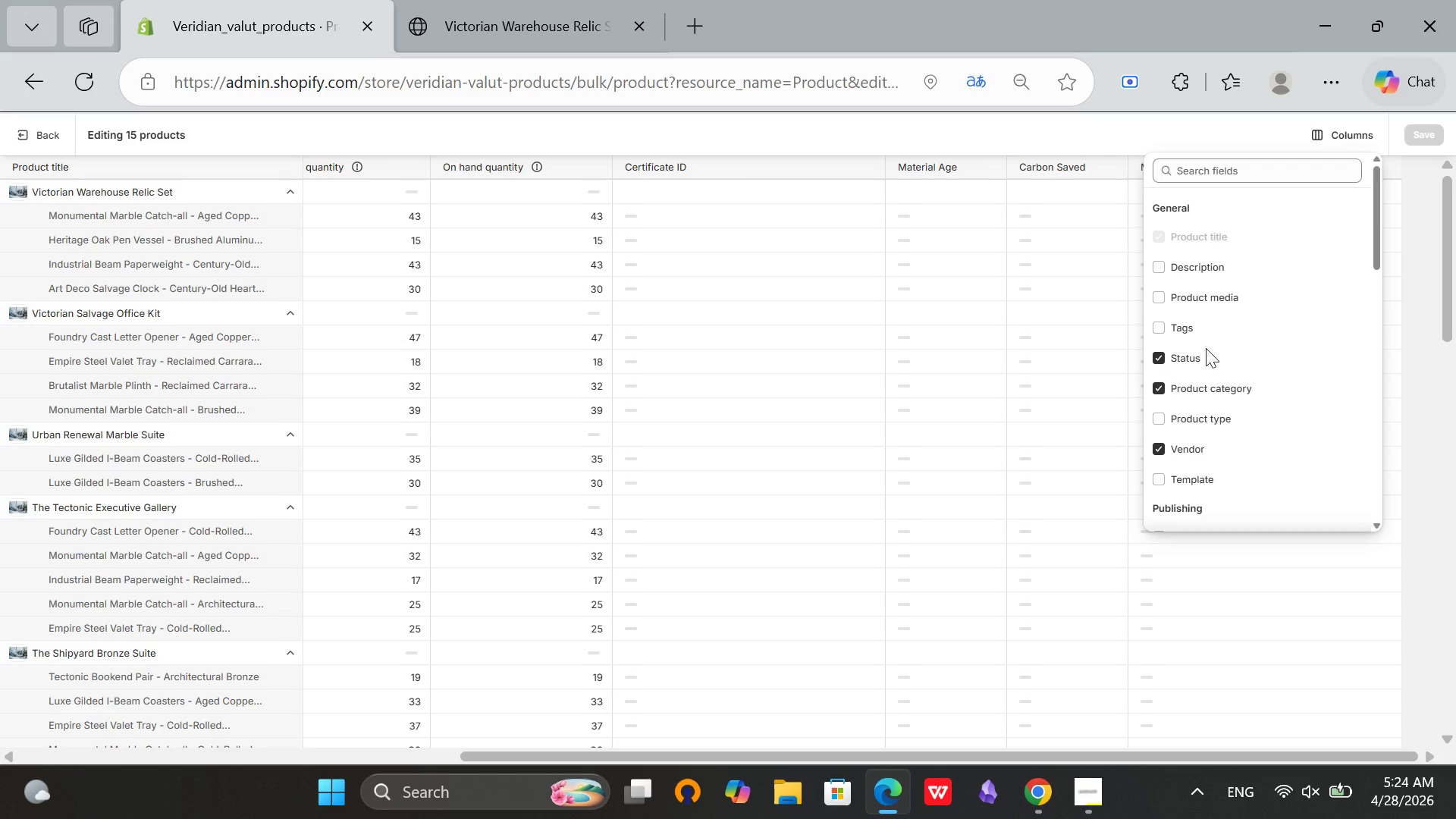 
scroll: coordinate [1309, 306], scroll_direction: down, amount: 14.0
 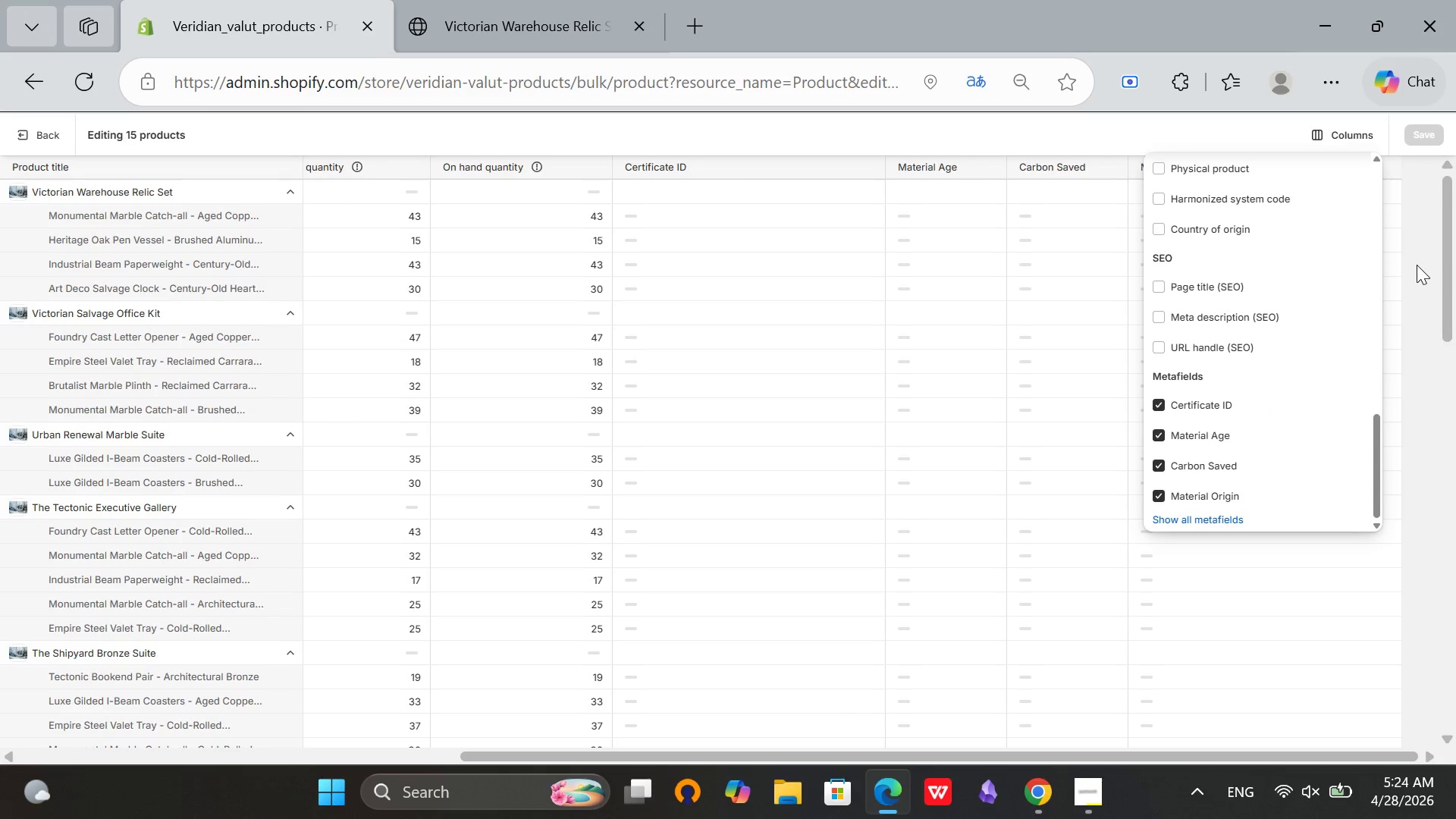 
left_click([1417, 264])
 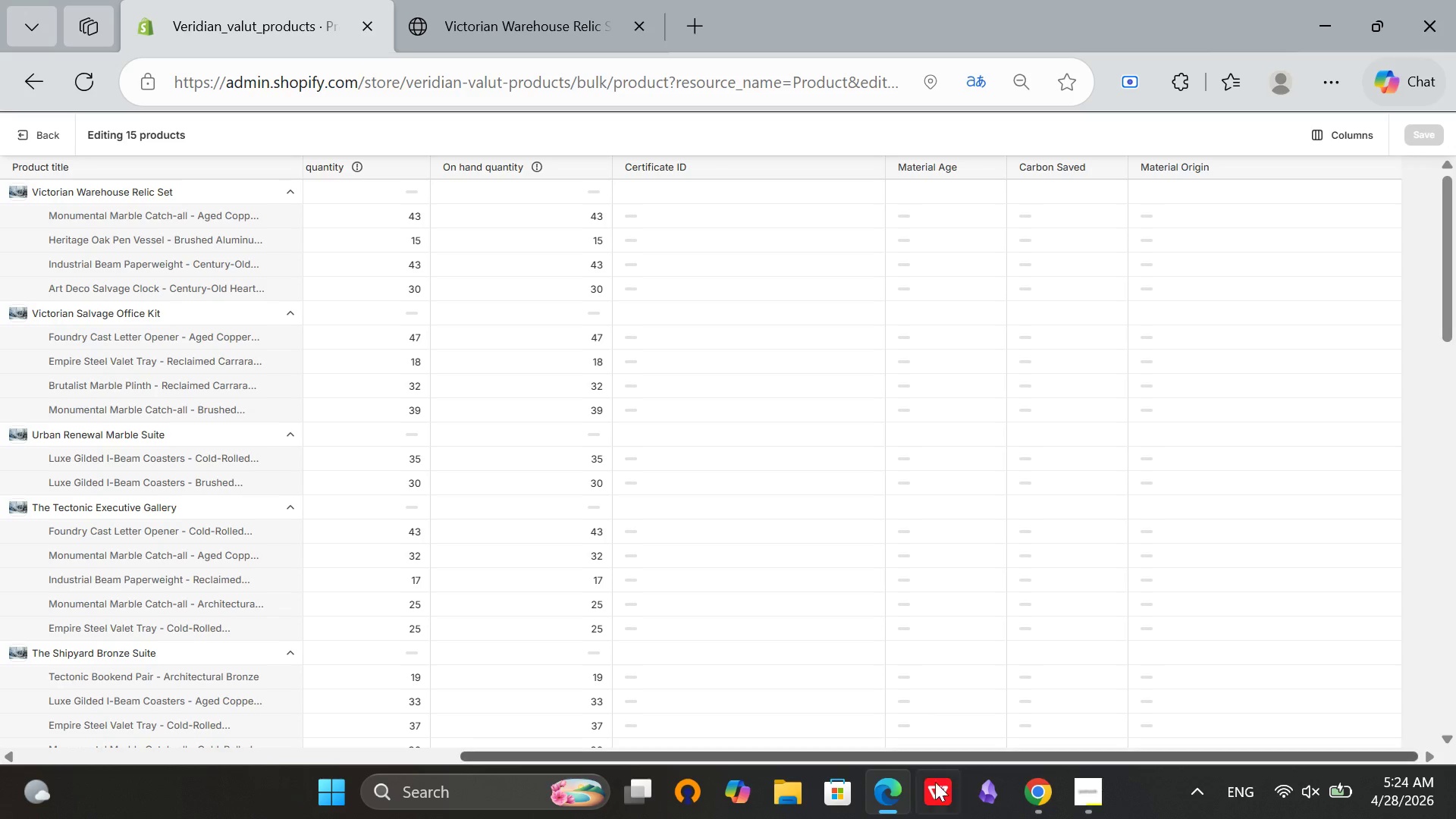 
left_click_drag(start_coordinate=[971, 759], to_coordinate=[515, 598])
 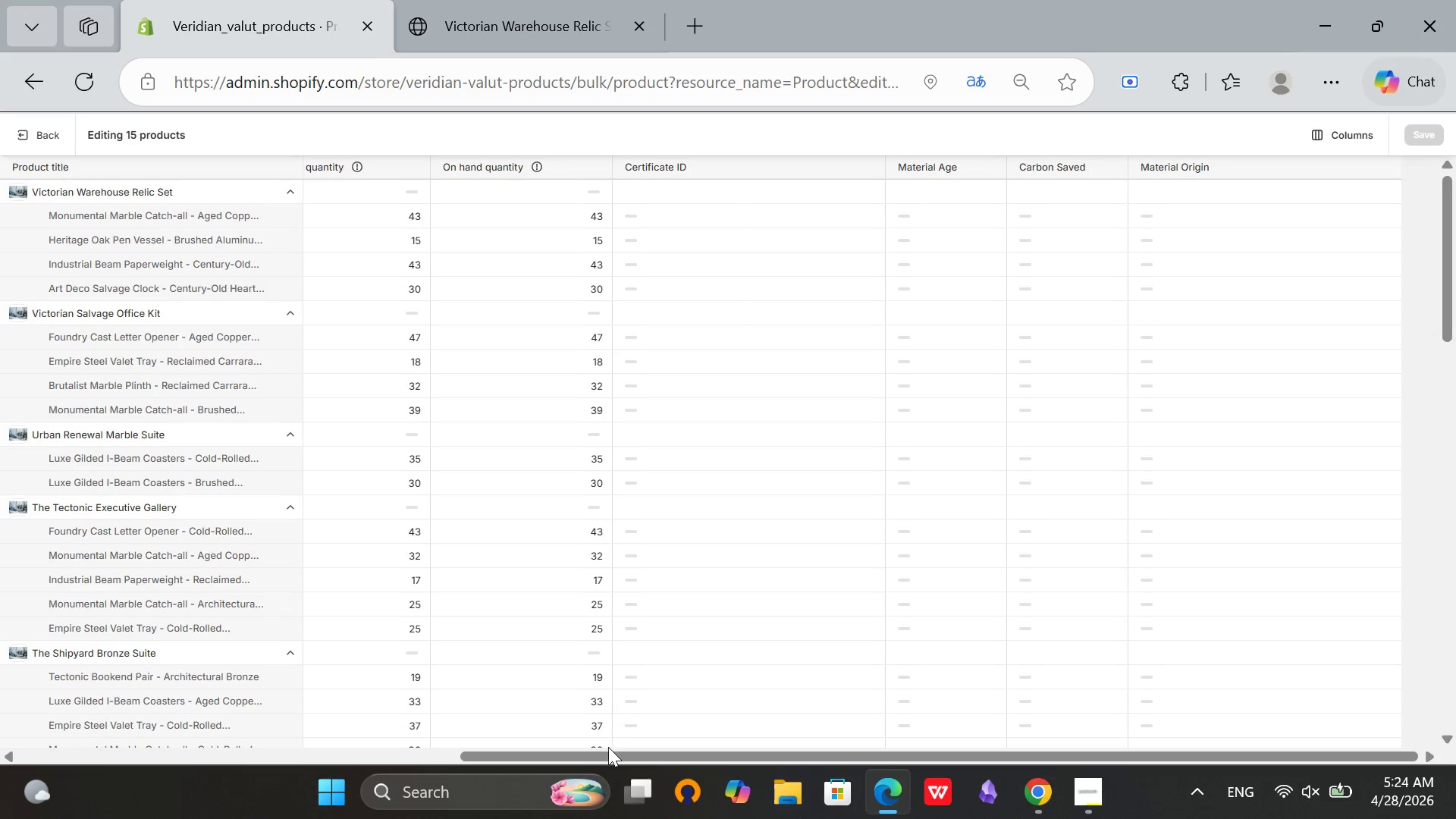 
left_click_drag(start_coordinate=[607, 758], to_coordinate=[158, 602])
 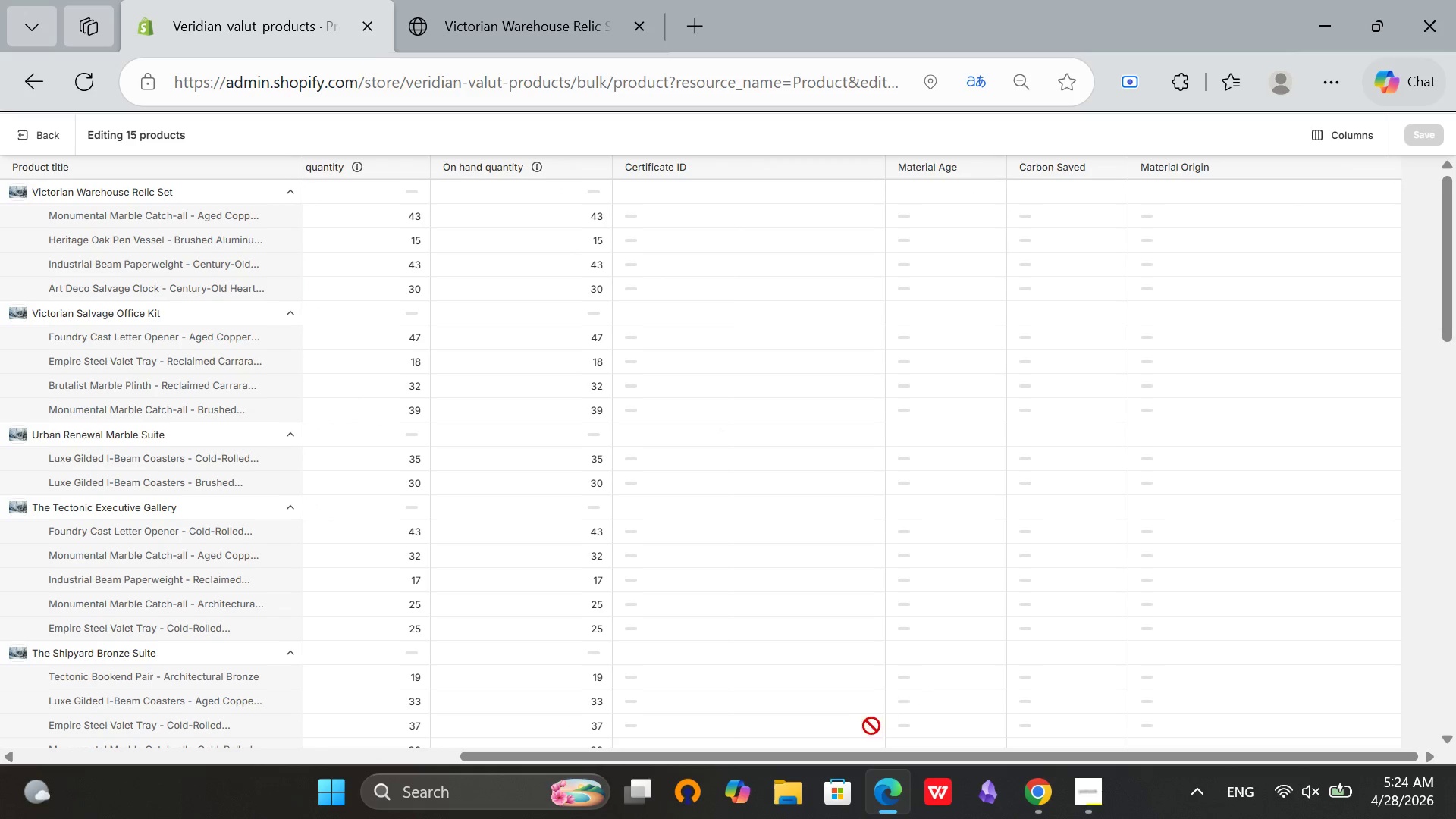 
left_click_drag(start_coordinate=[848, 750], to_coordinate=[1174, 814])
 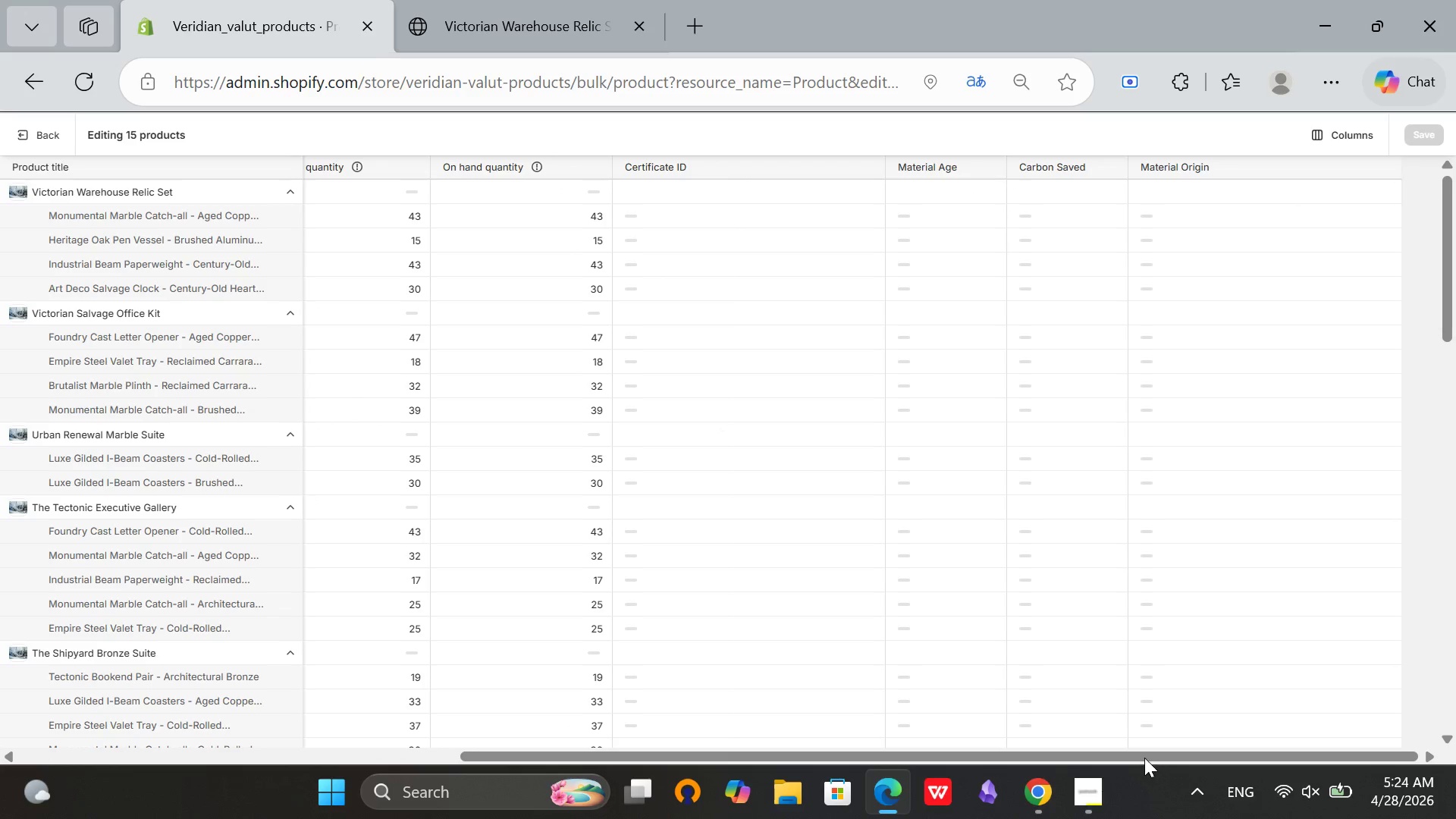 
left_click_drag(start_coordinate=[1142, 756], to_coordinate=[1196, 755])
 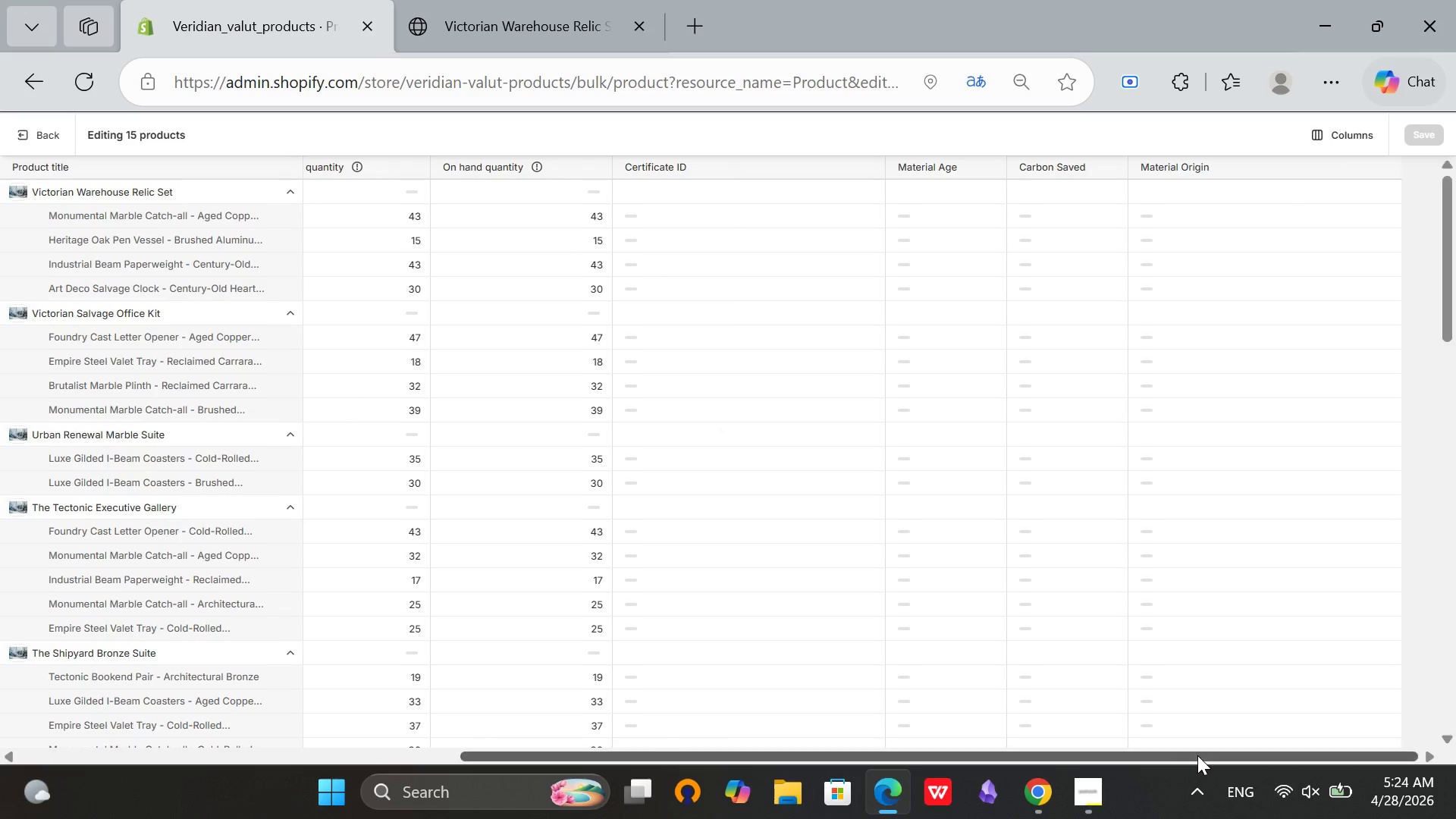 
left_click_drag(start_coordinate=[1197, 755], to_coordinate=[674, 638])
 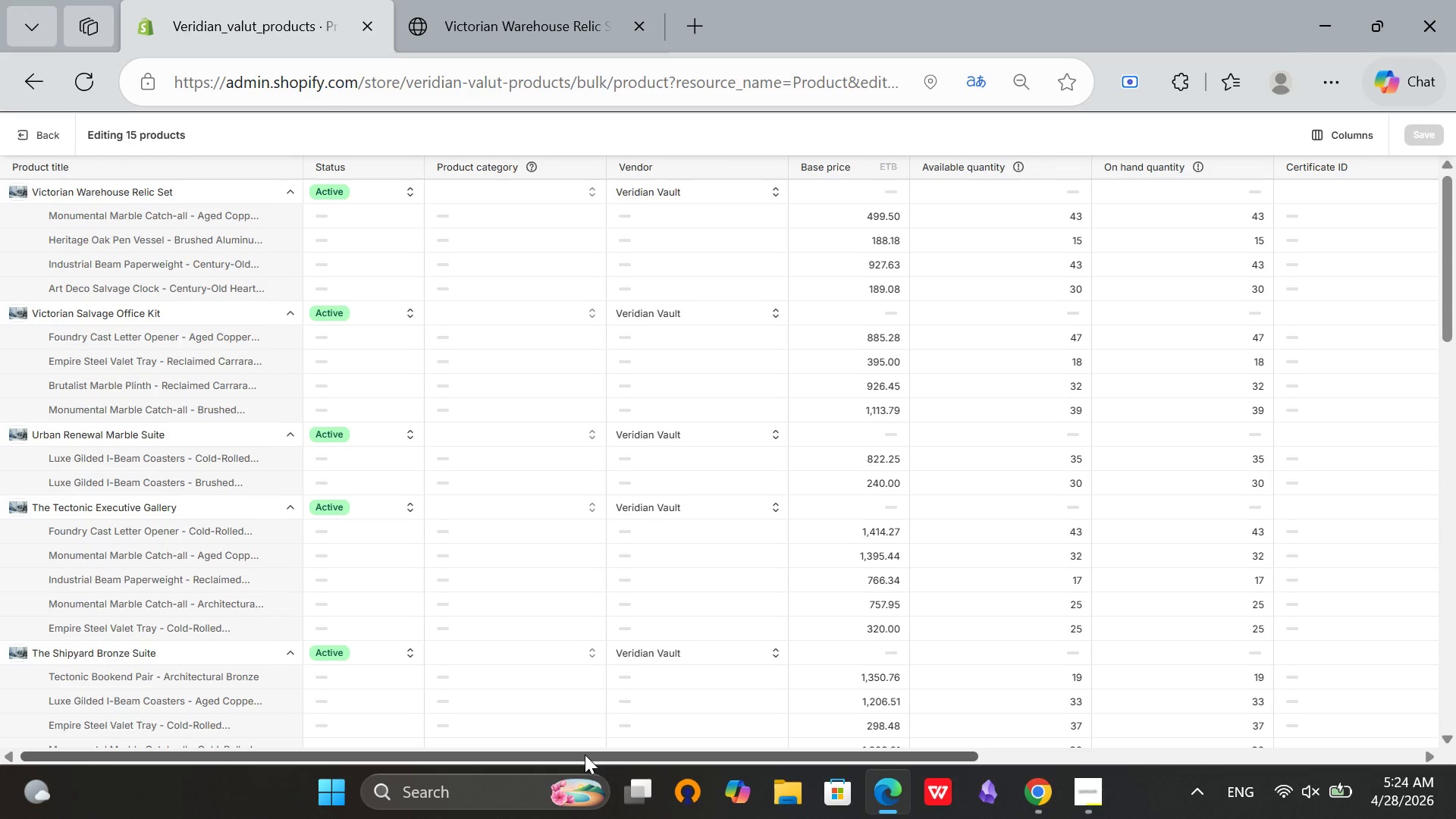 
left_click_drag(start_coordinate=[579, 755], to_coordinate=[1093, 770])
 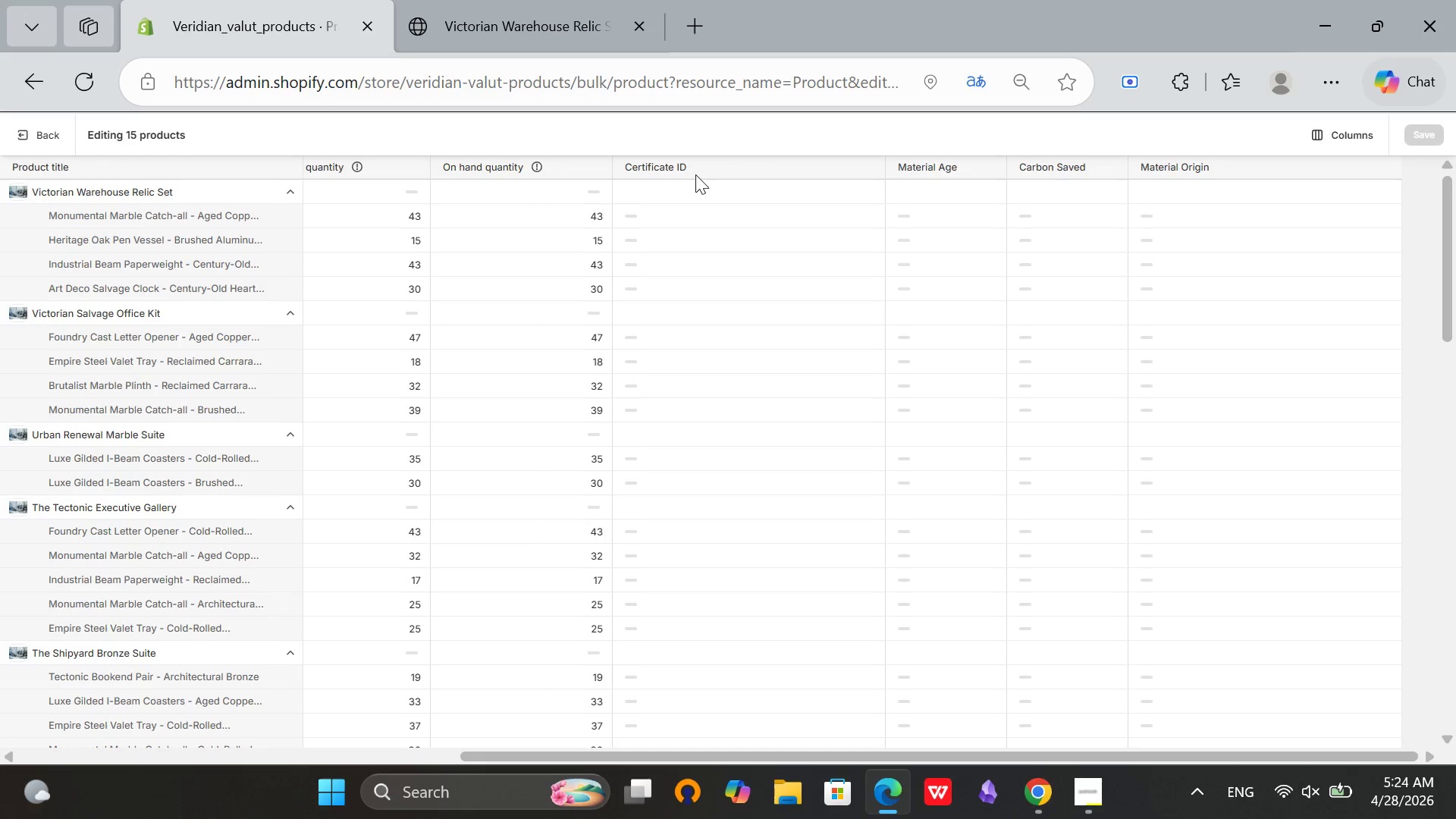 
left_click([677, 188])
 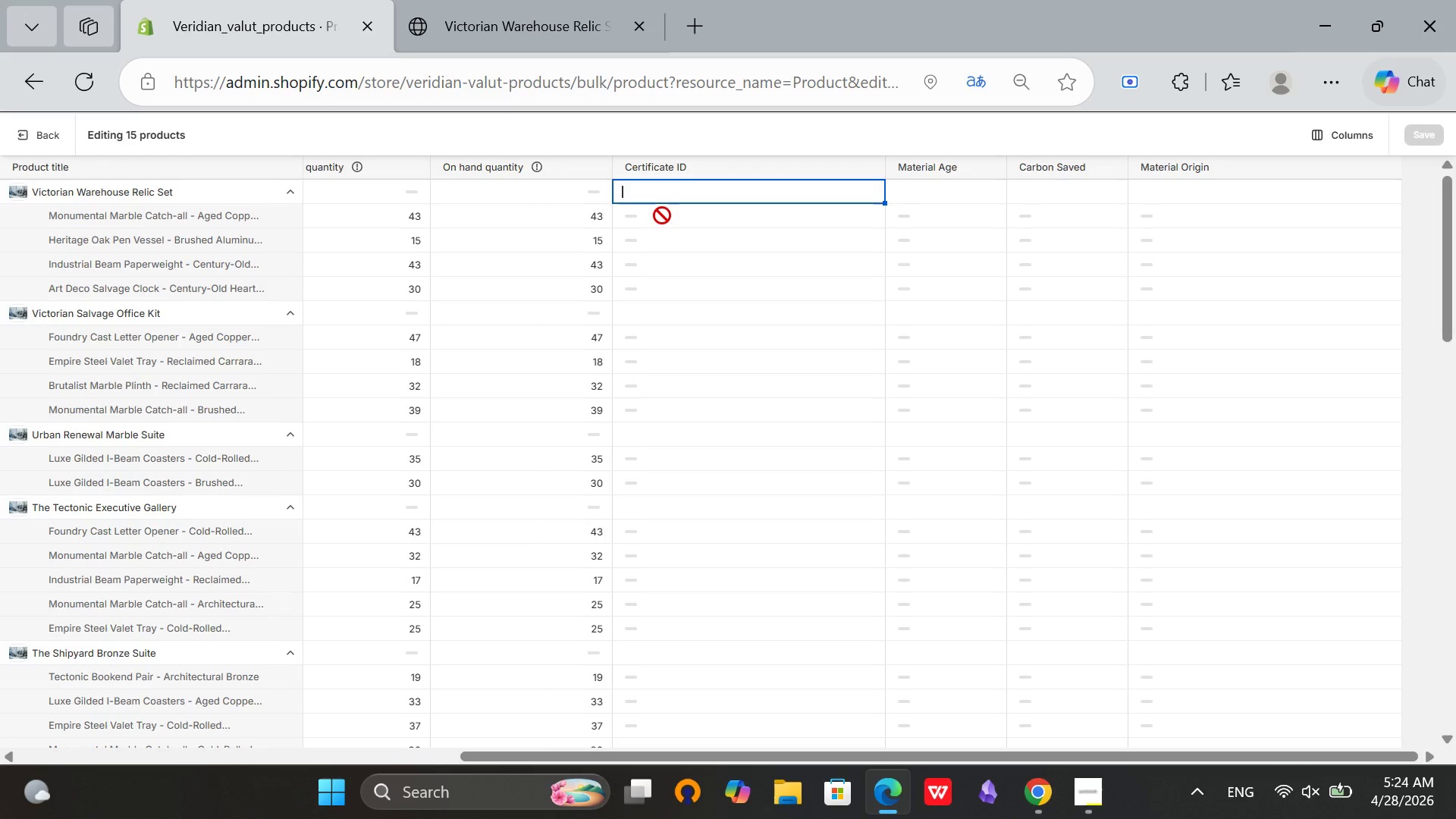 
left_click([667, 164])
 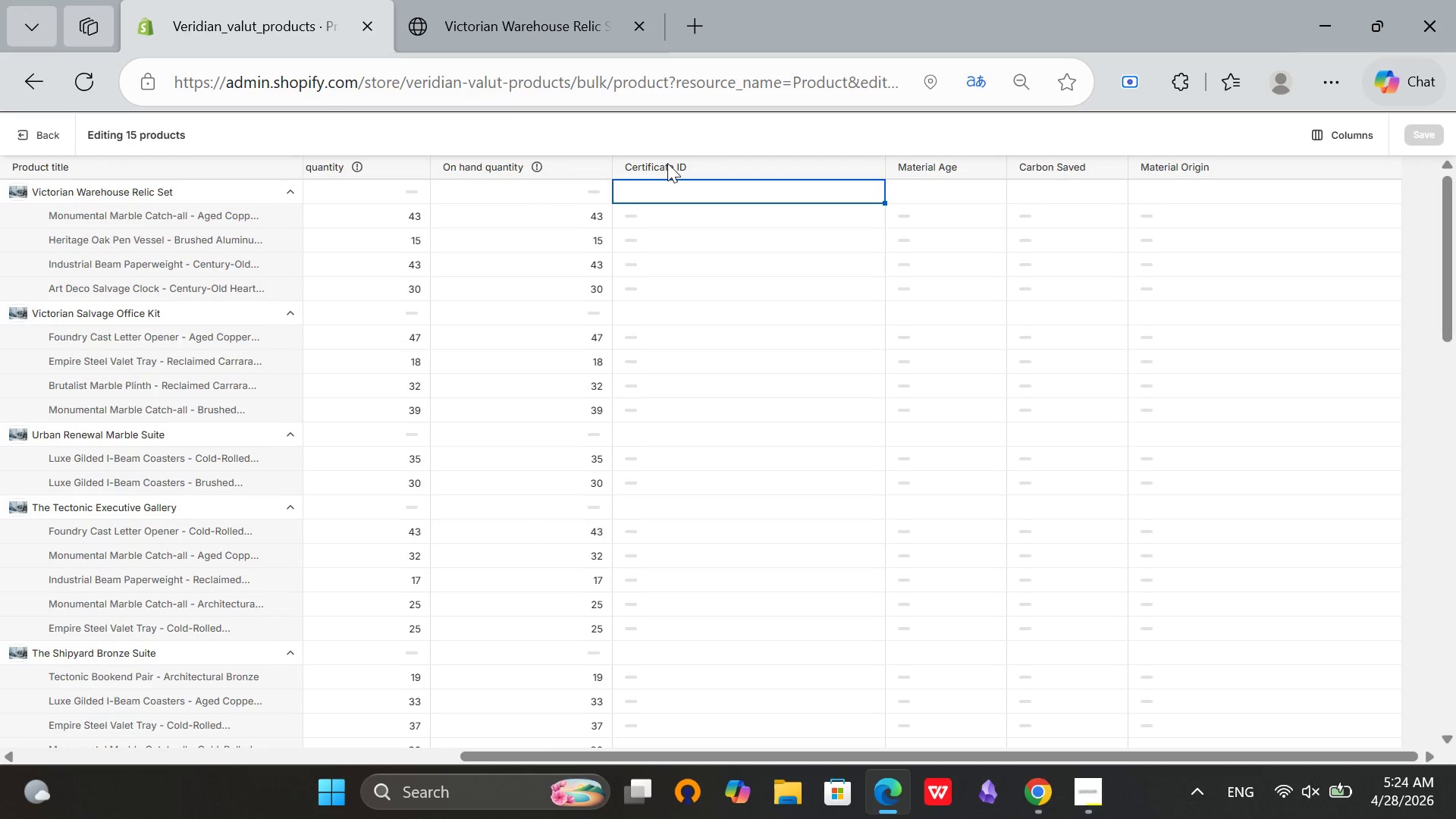 
left_click([667, 163])
 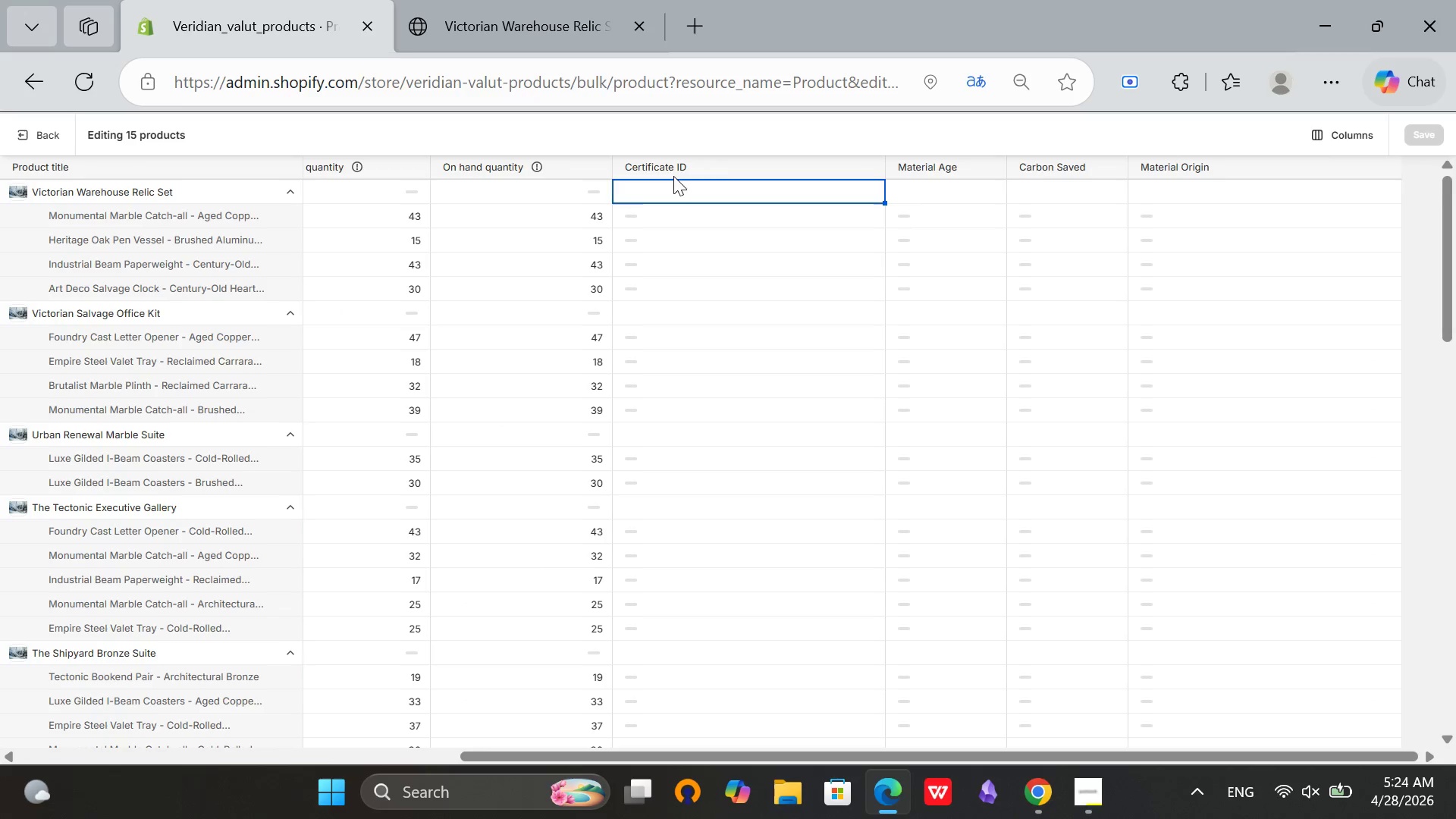 
left_click([654, 226])
 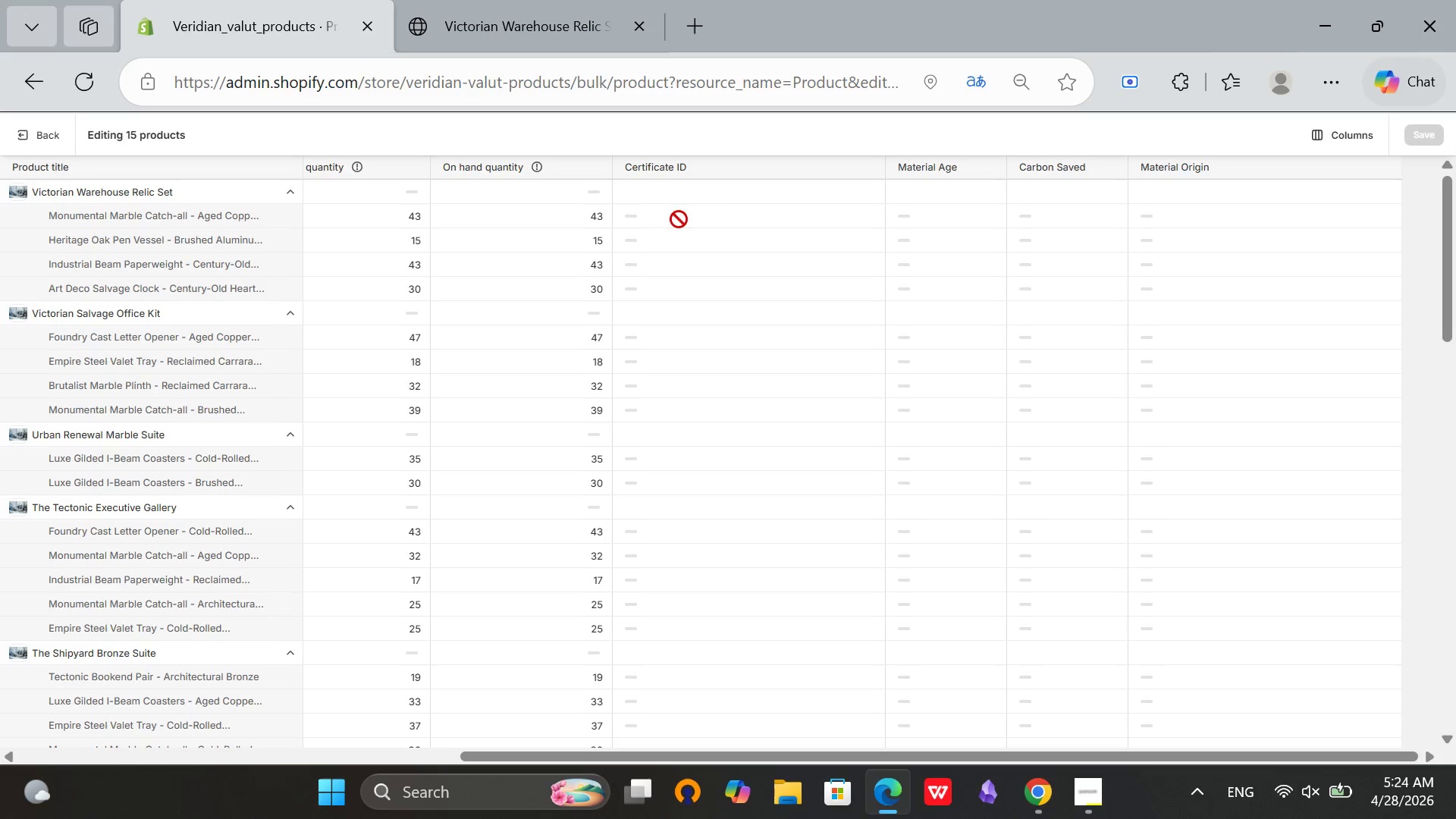 
double_click([673, 221])
 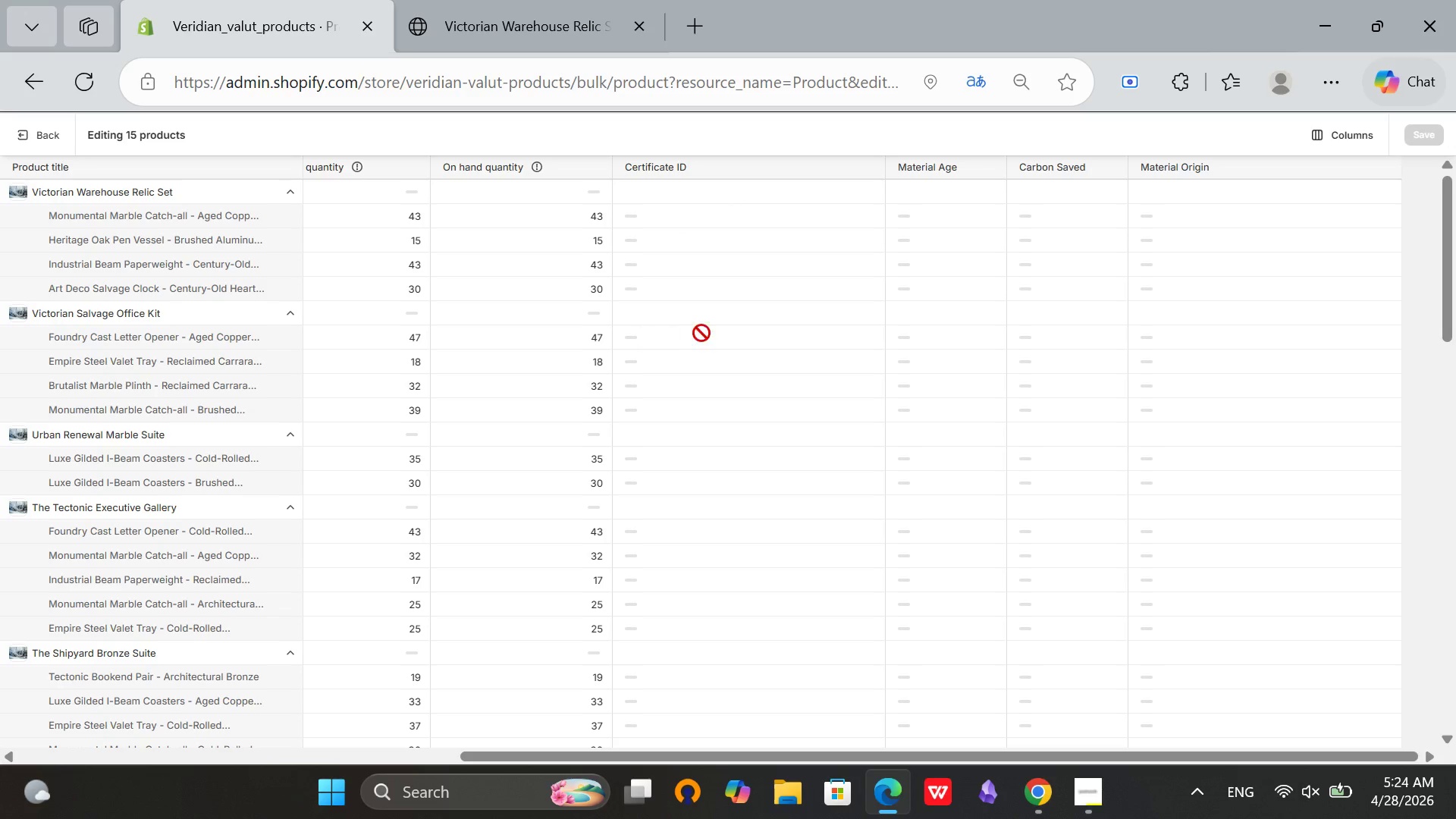 
scroll: coordinate [702, 209], scroll_direction: up, amount: 5.0
 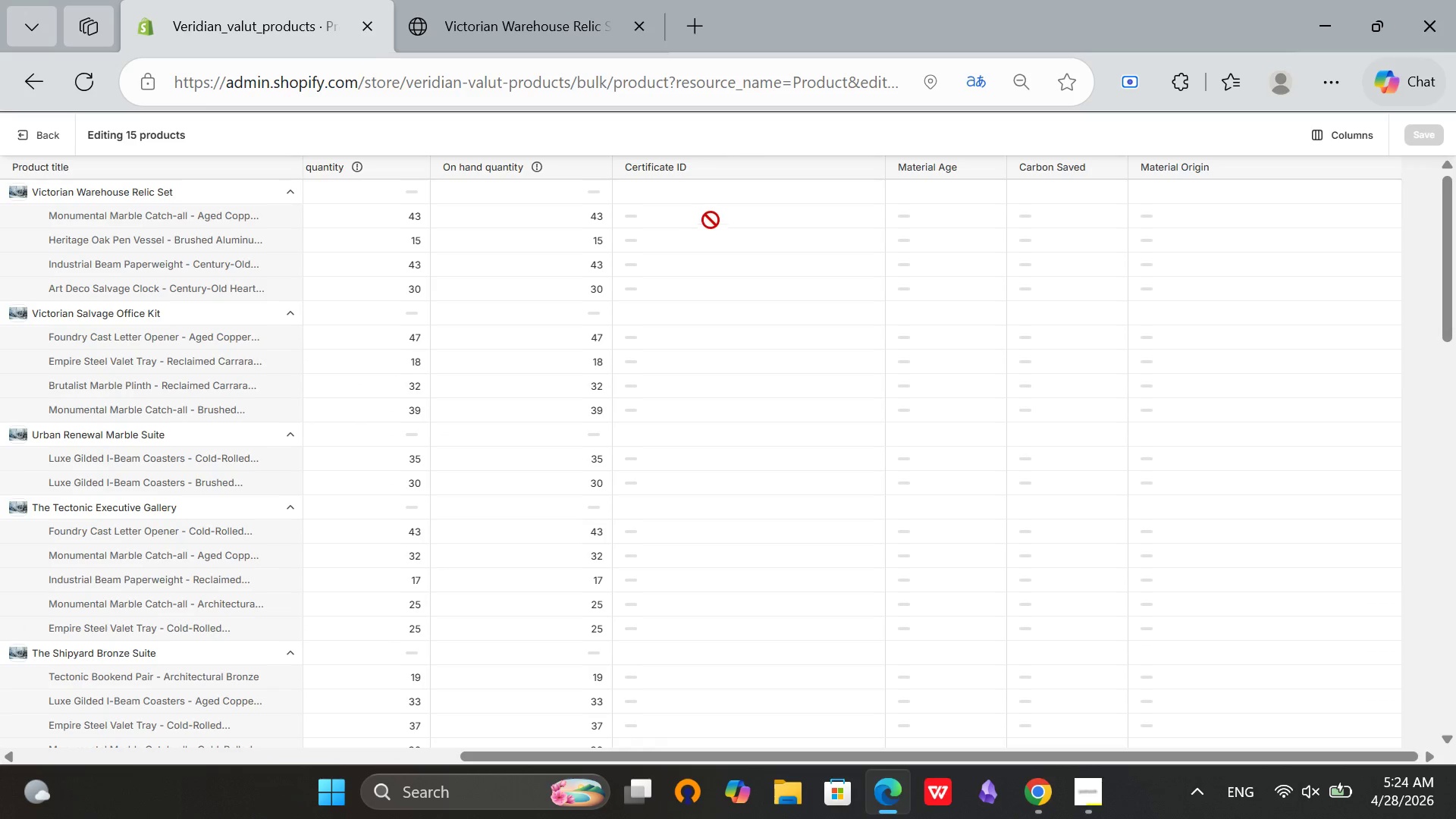 
left_click([720, 193])
 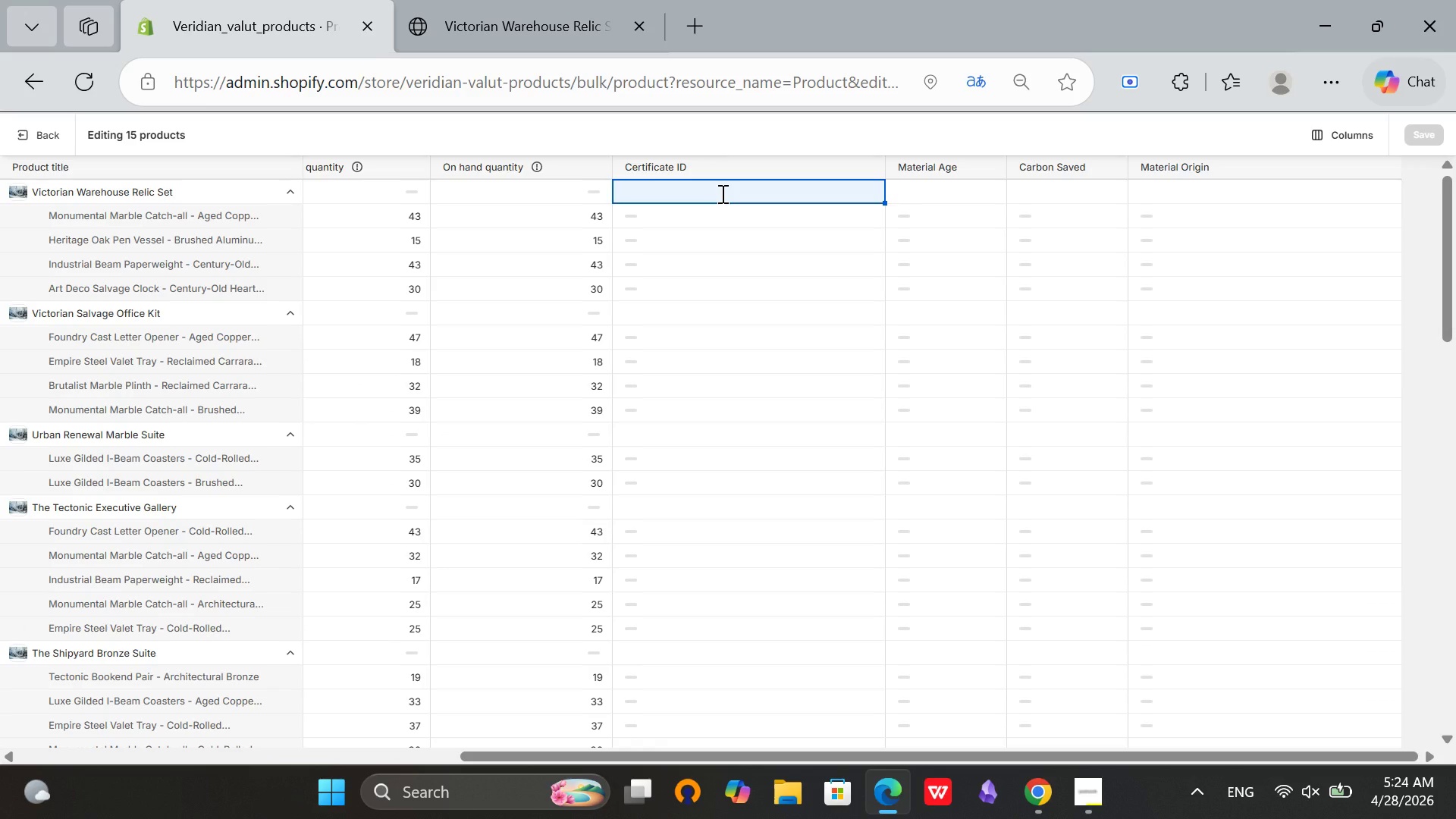 
wait(11.22)
 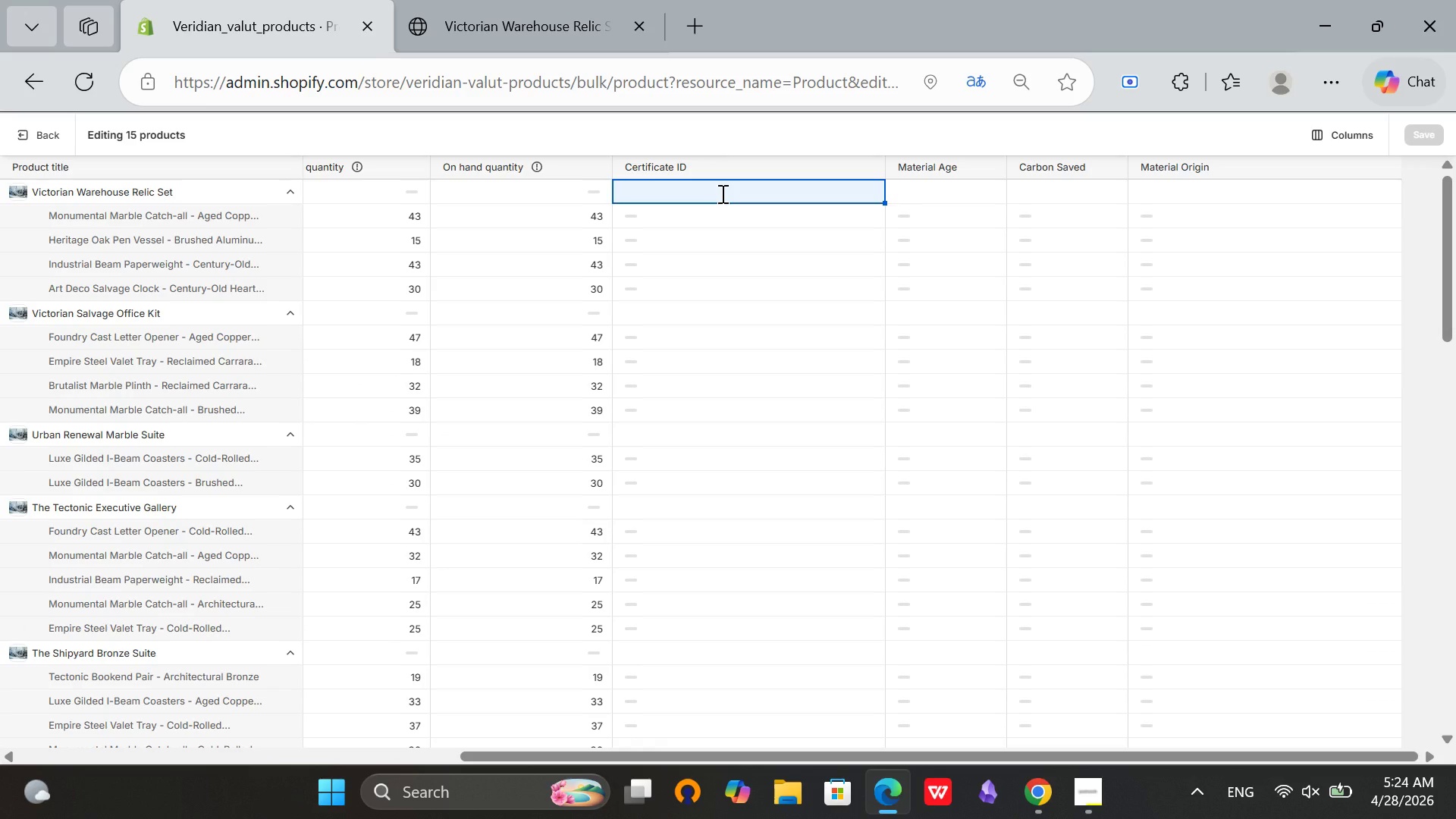 
type(CERT)
 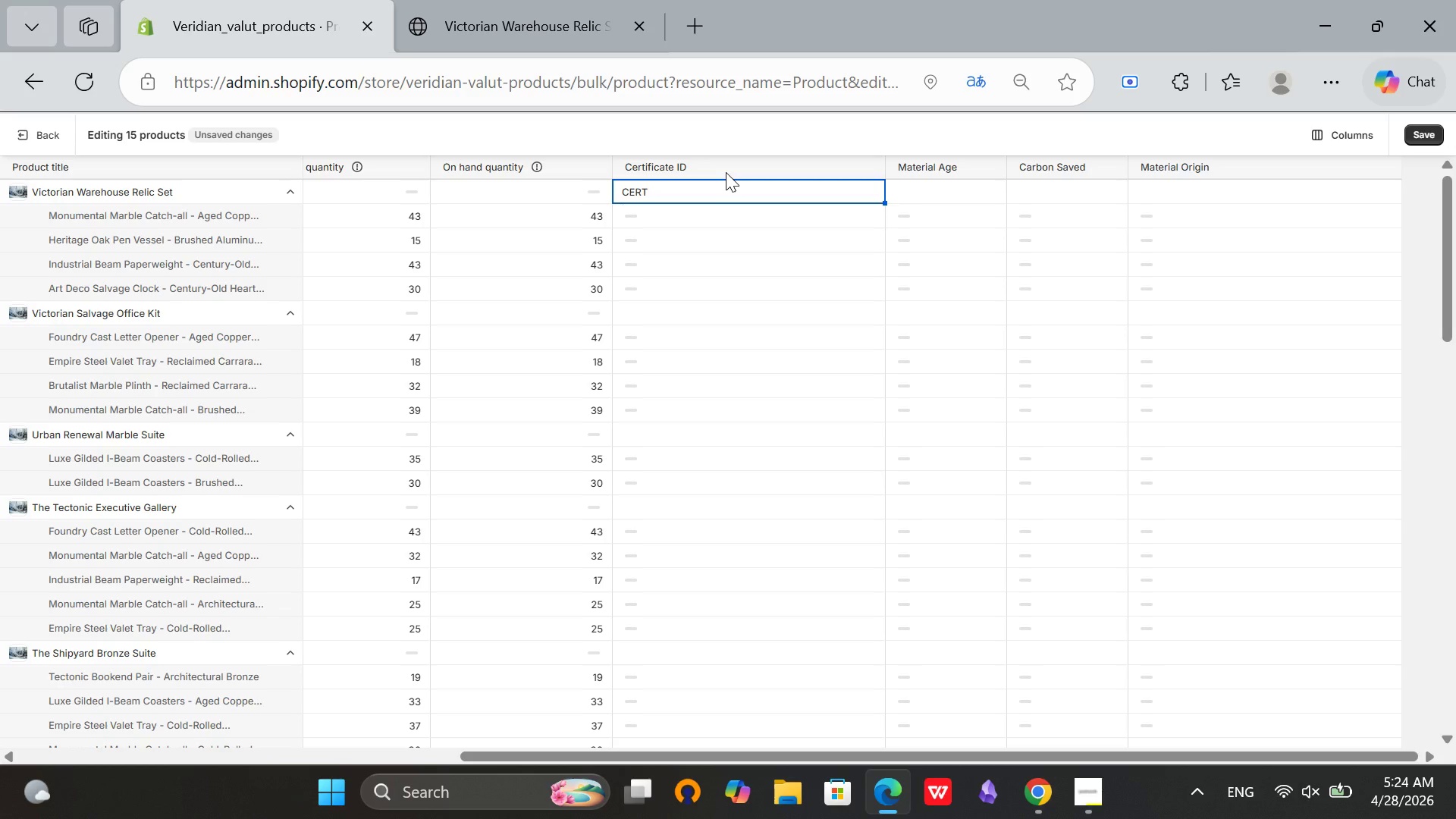 
key(Minus)
 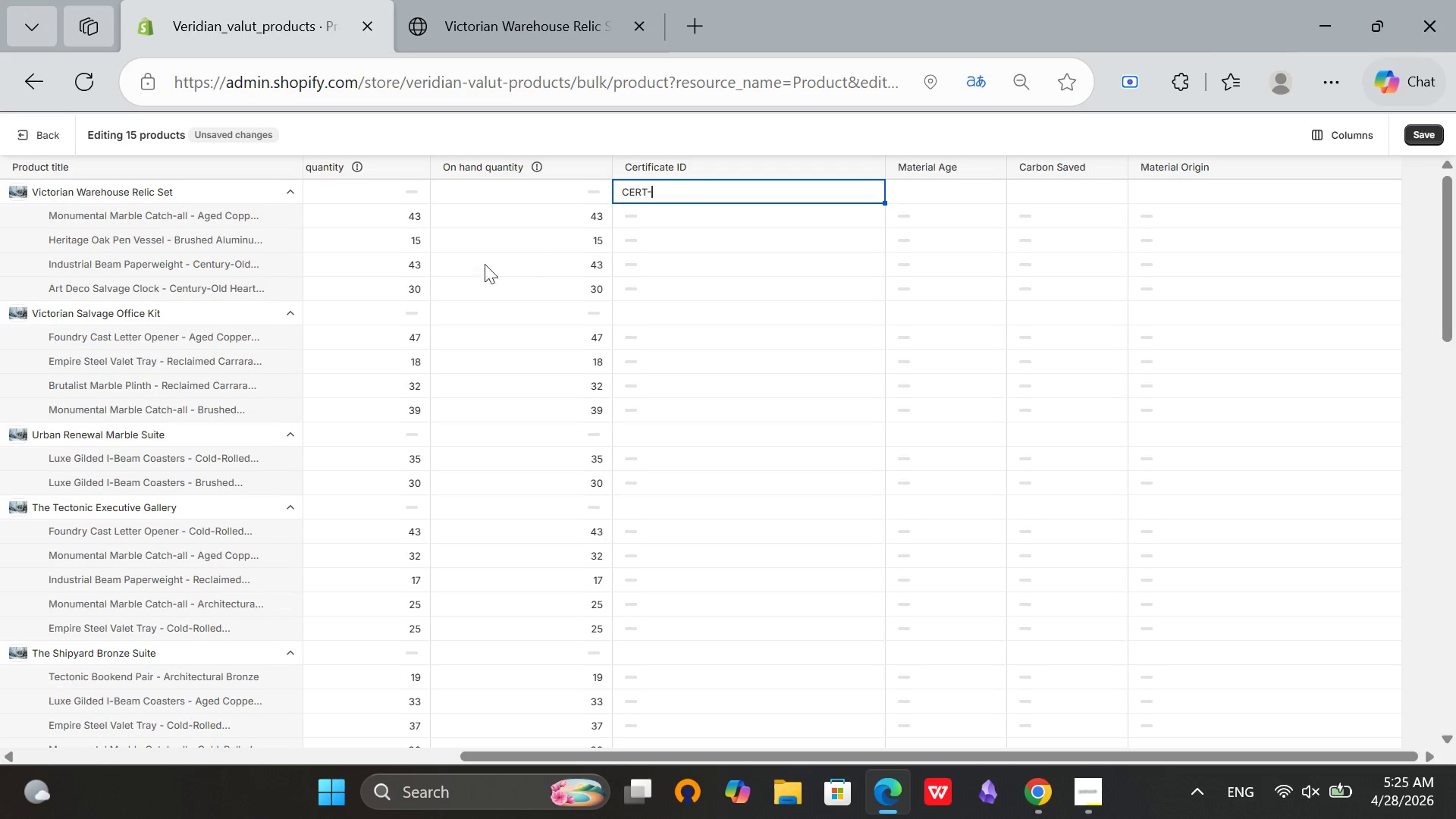 
scroll: coordinate [155, 228], scroll_direction: up, amount: 2.0
 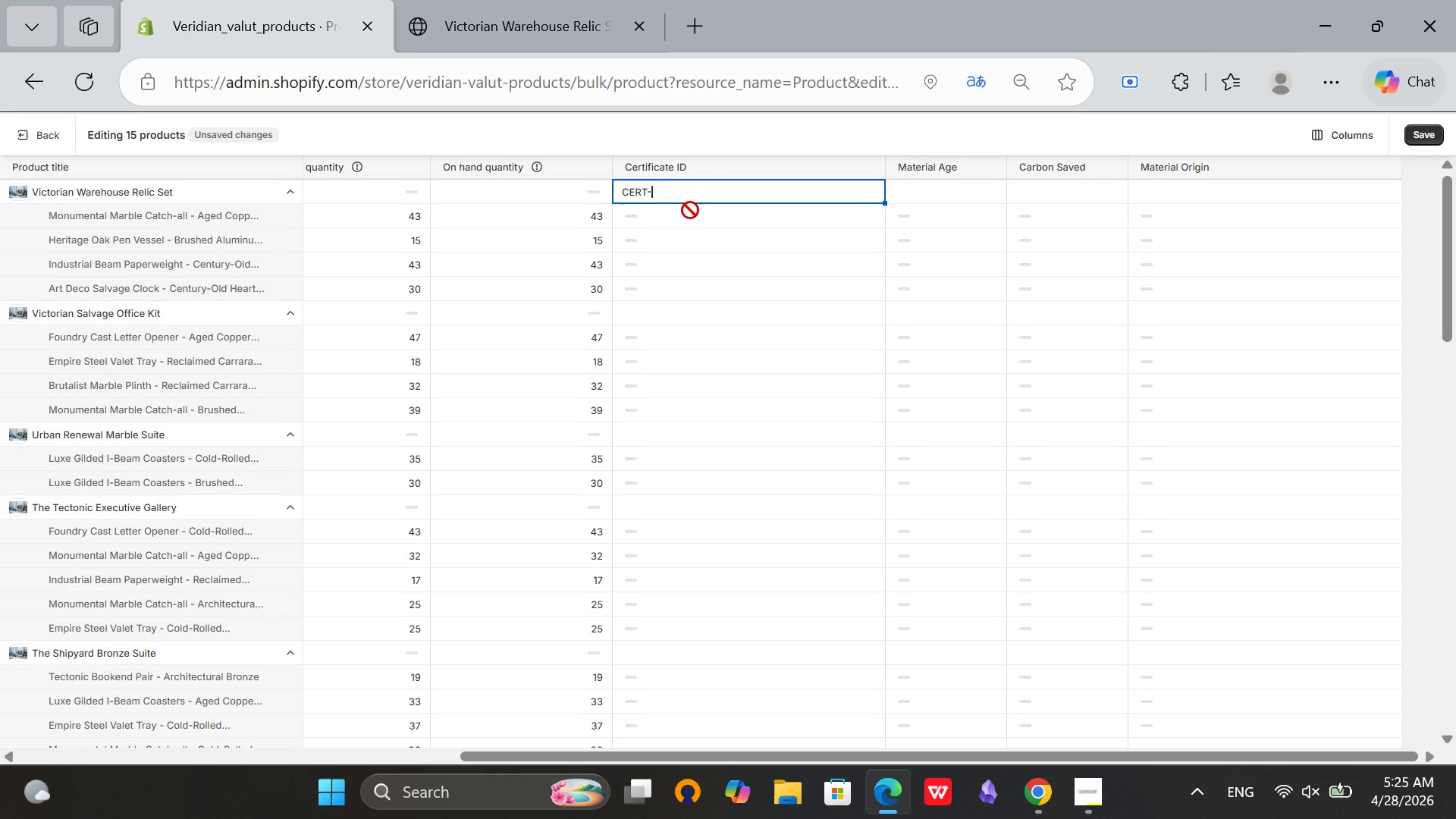 
wait(39.83)
 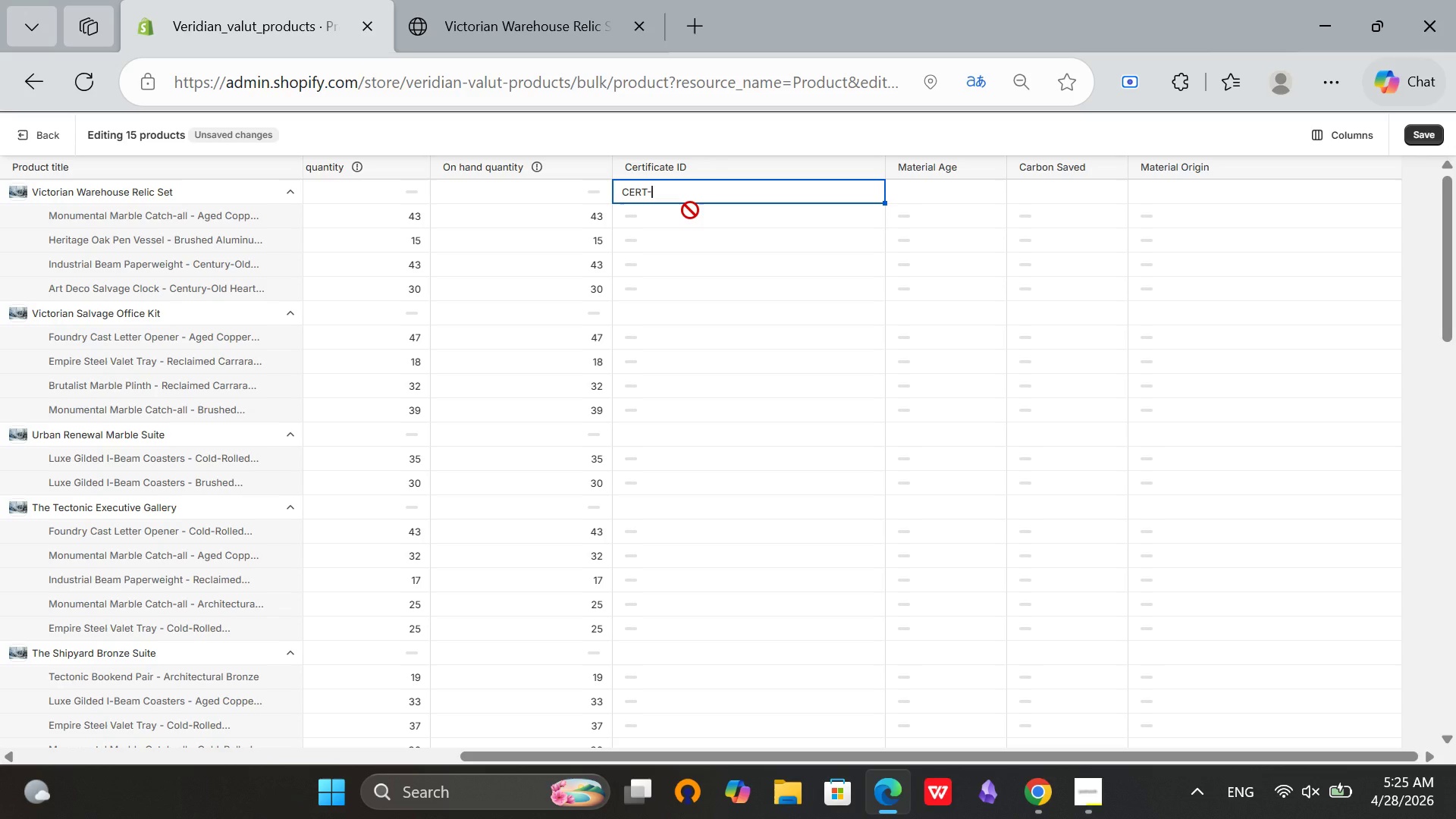 
left_click([194, 507])
 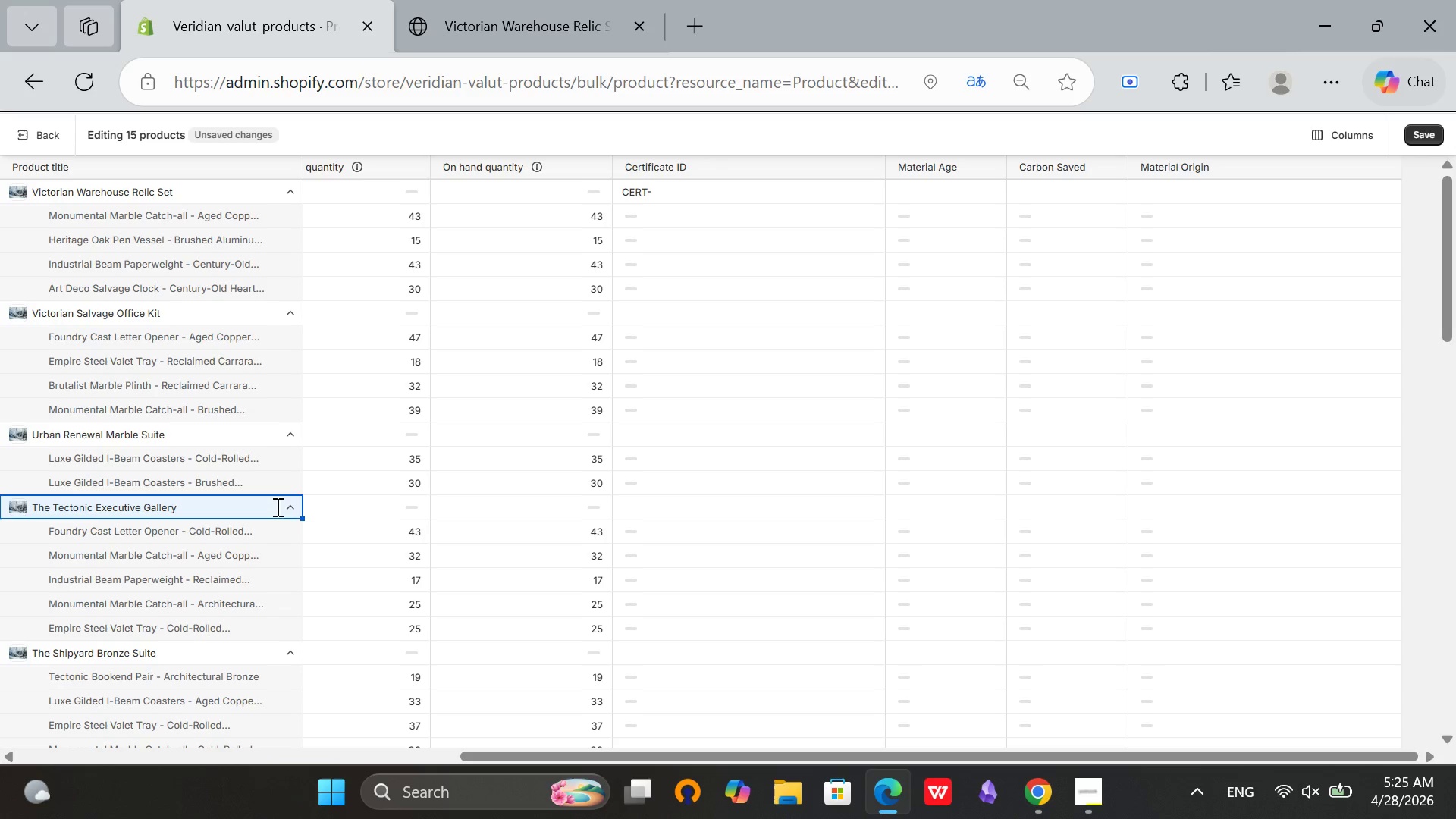 
left_click([290, 507])
 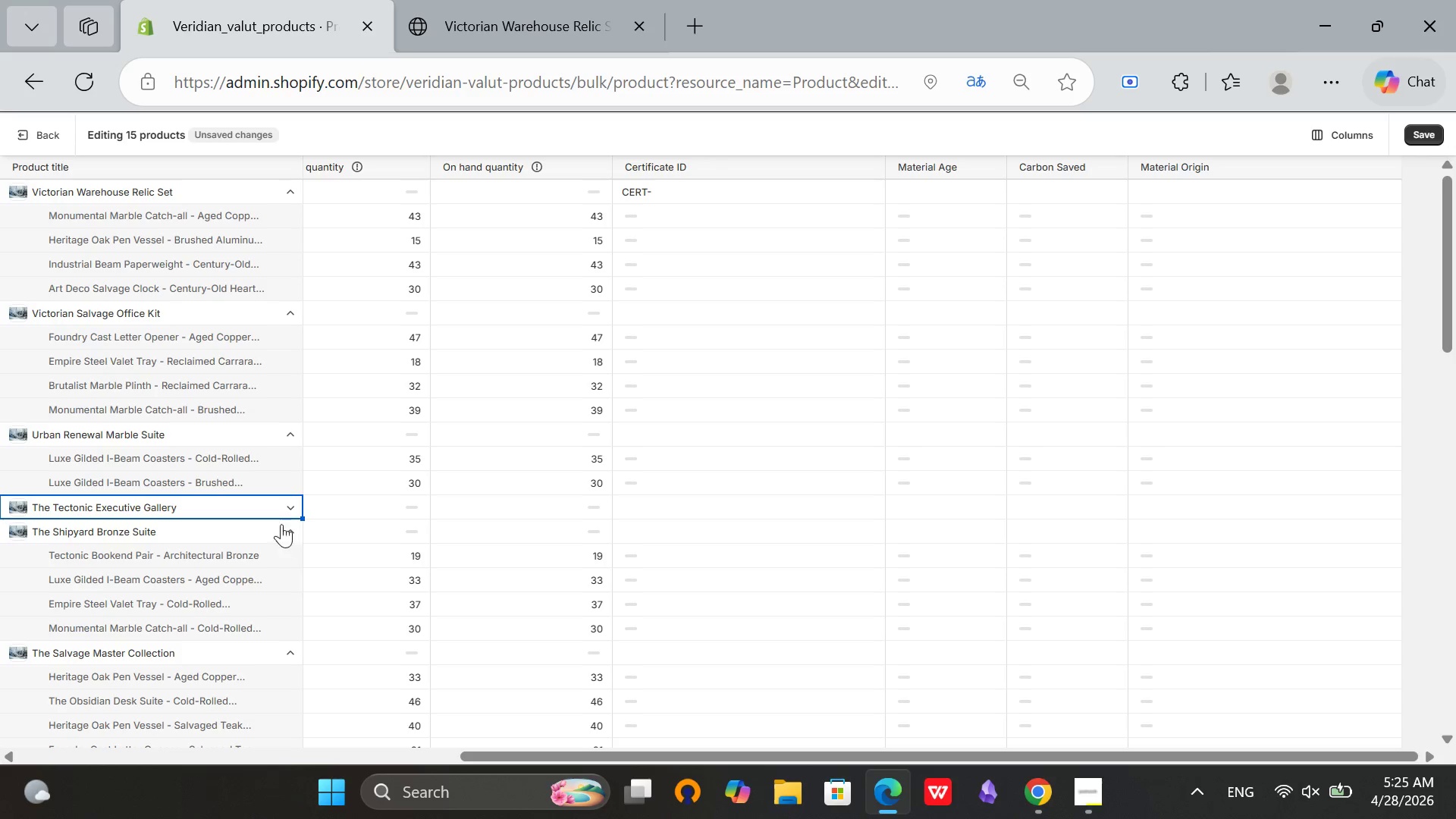 
left_click([288, 528])
 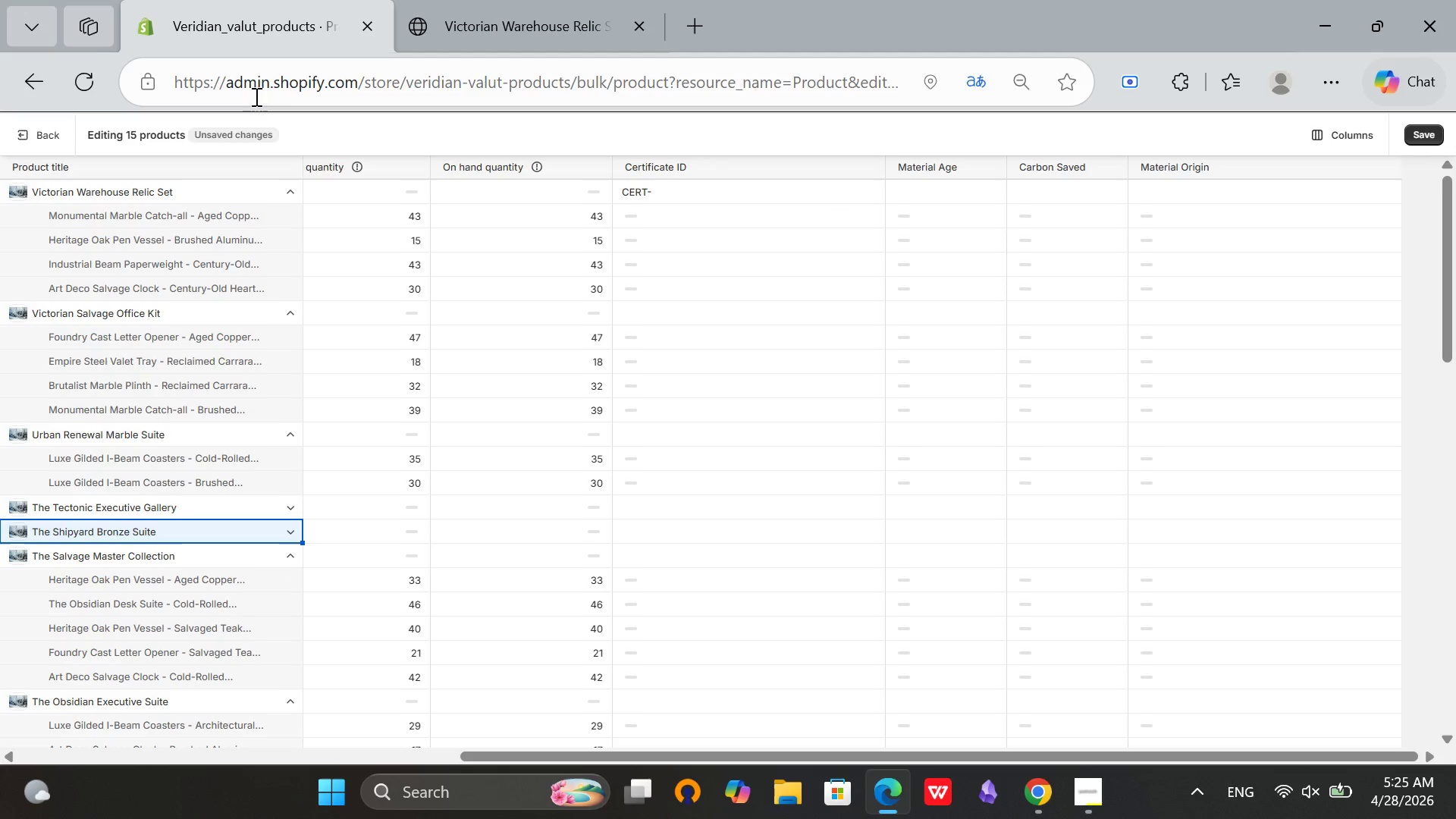 
left_click([46, 138])
 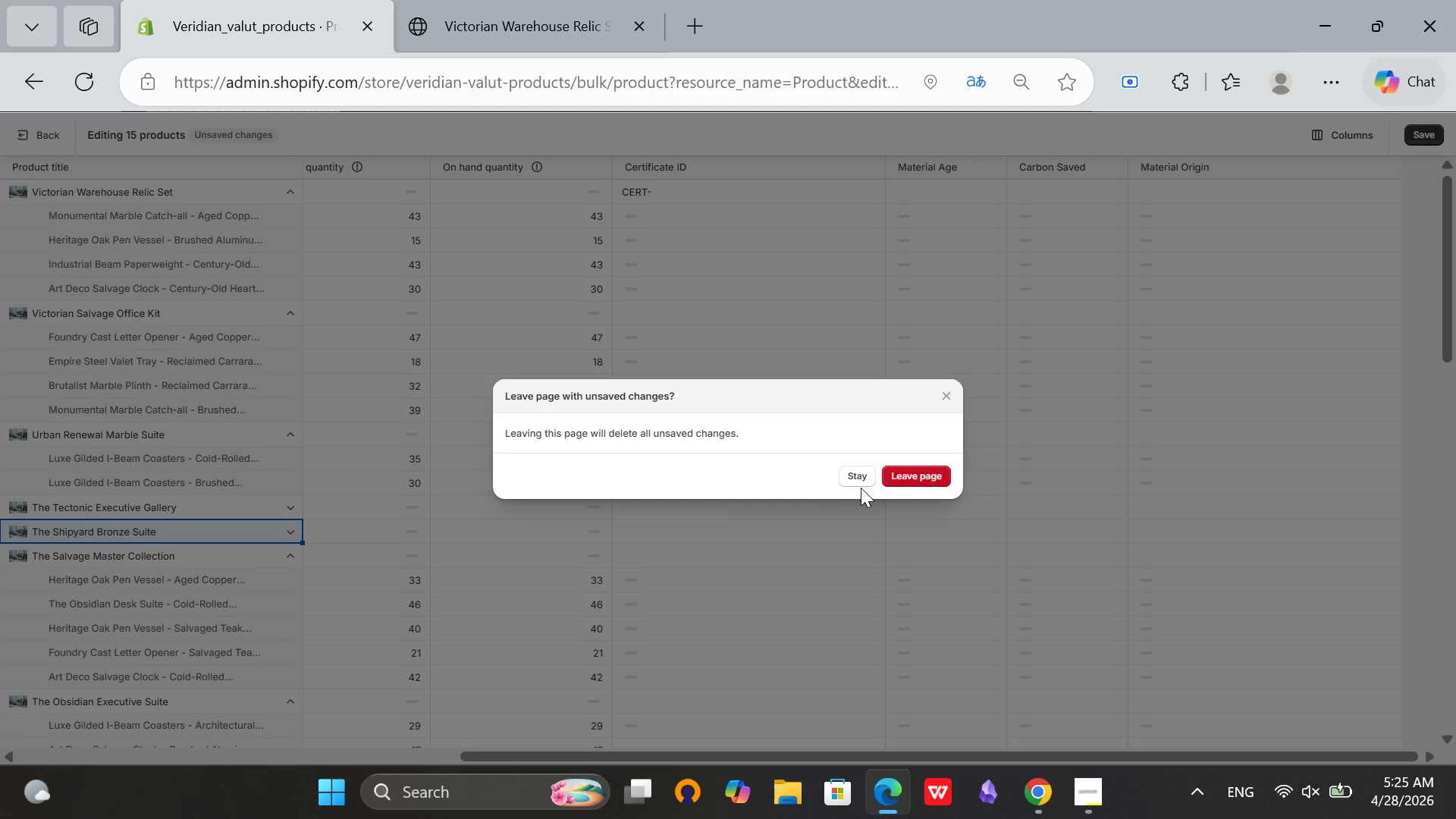 
left_click([892, 476])
 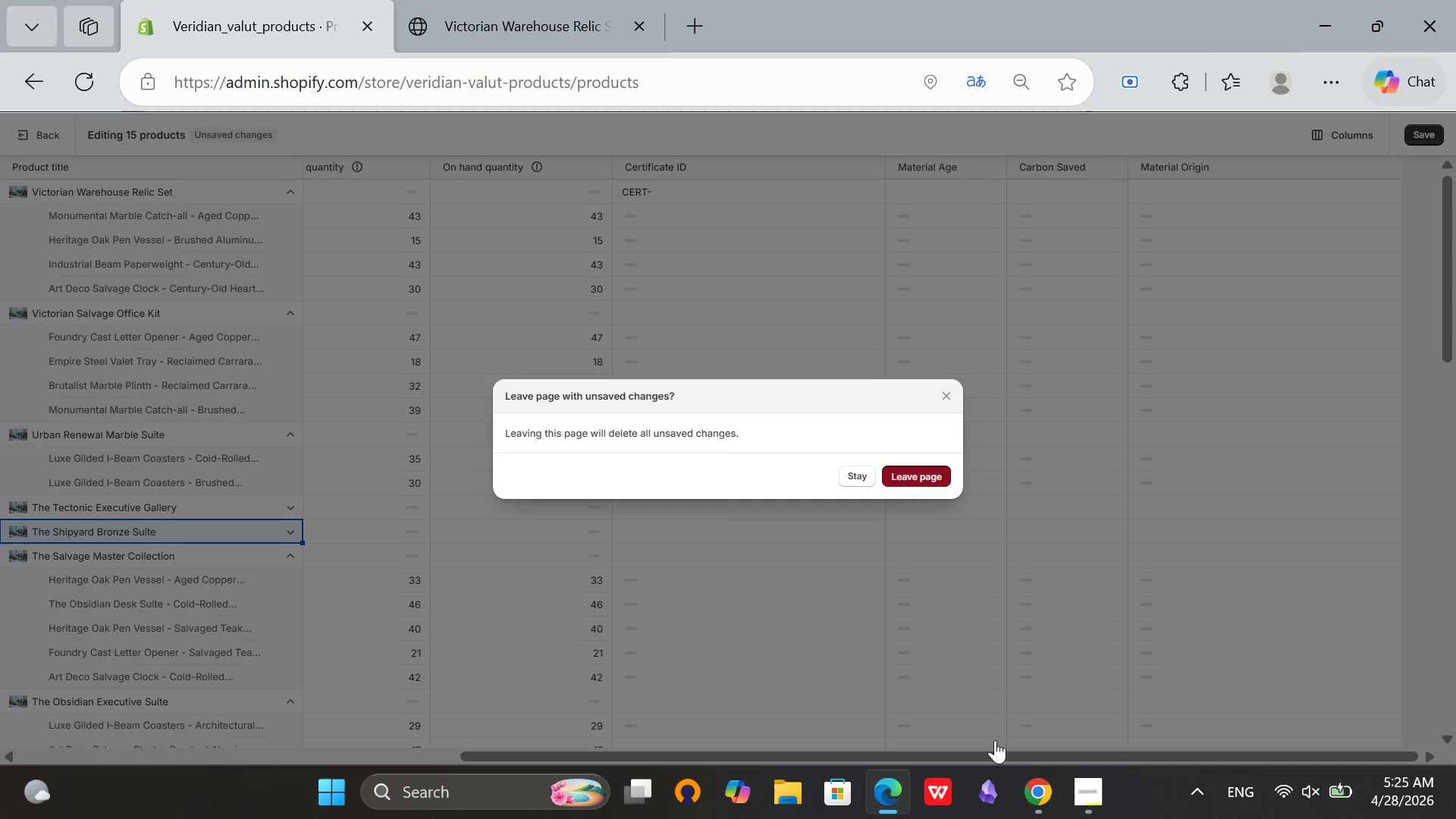 
left_click([1082, 793])